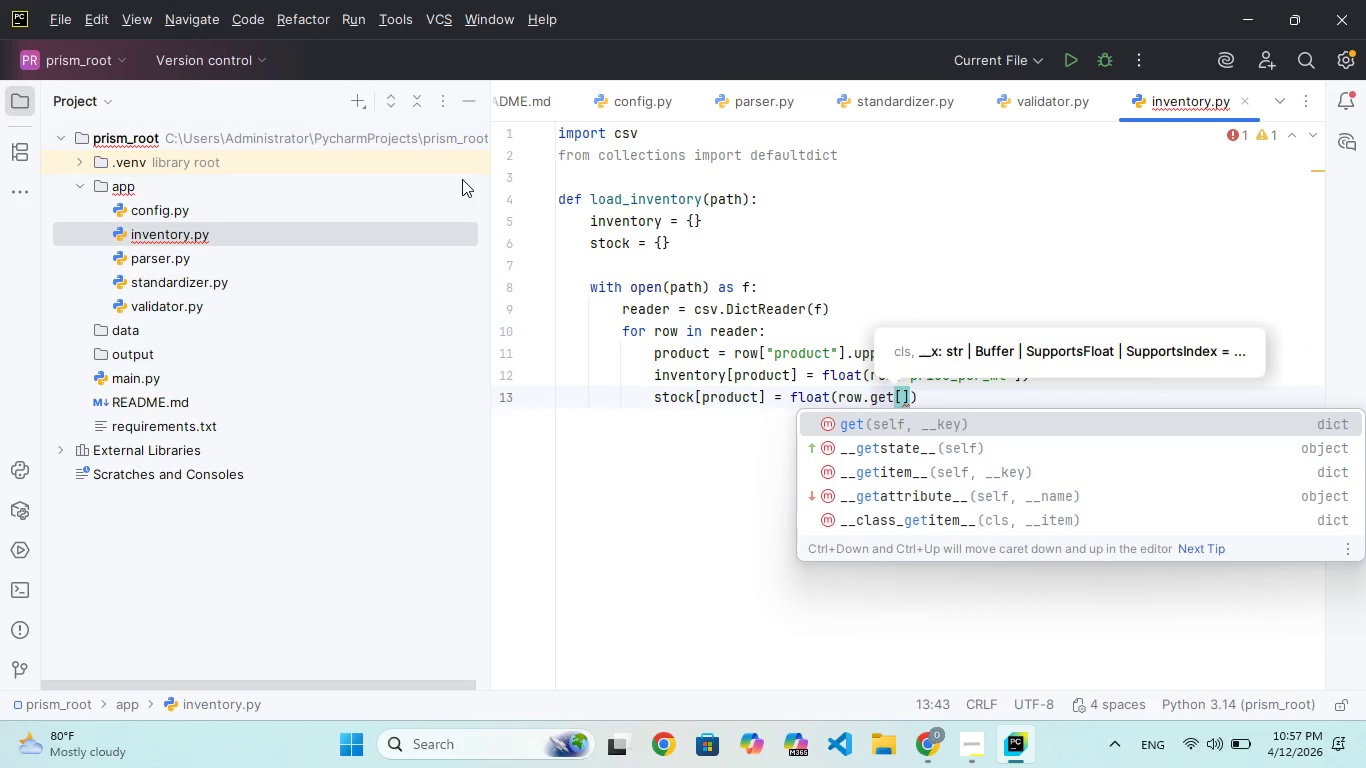 
key(T)
 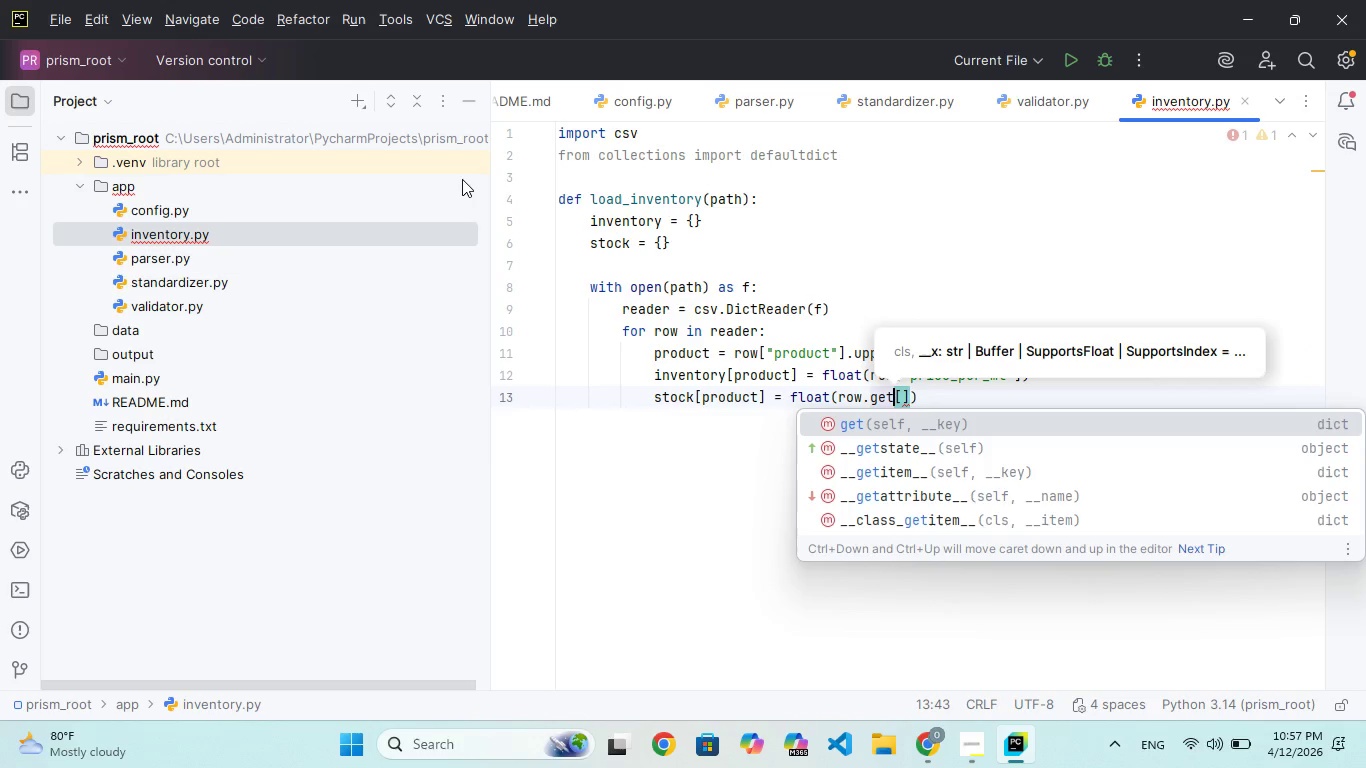 
key(ArrowRight)
 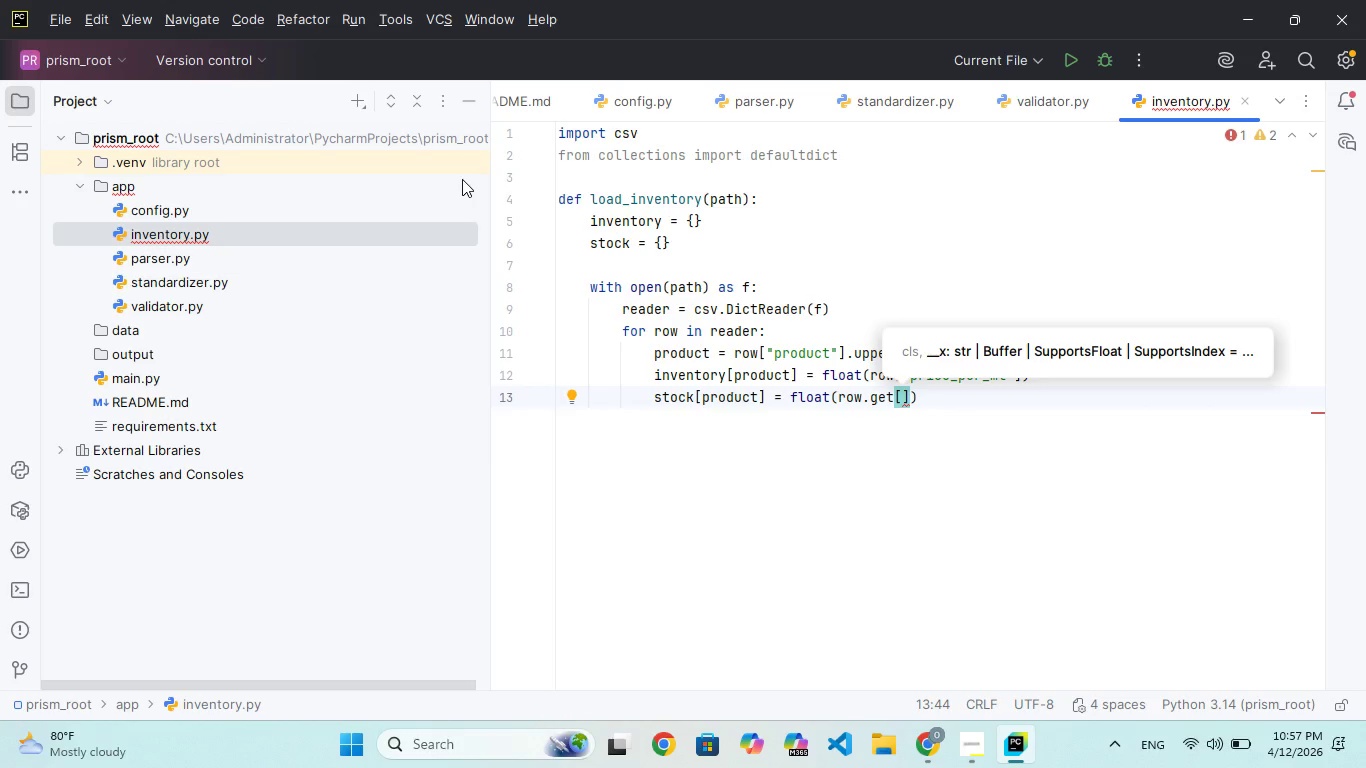 
key(ArrowRight)
 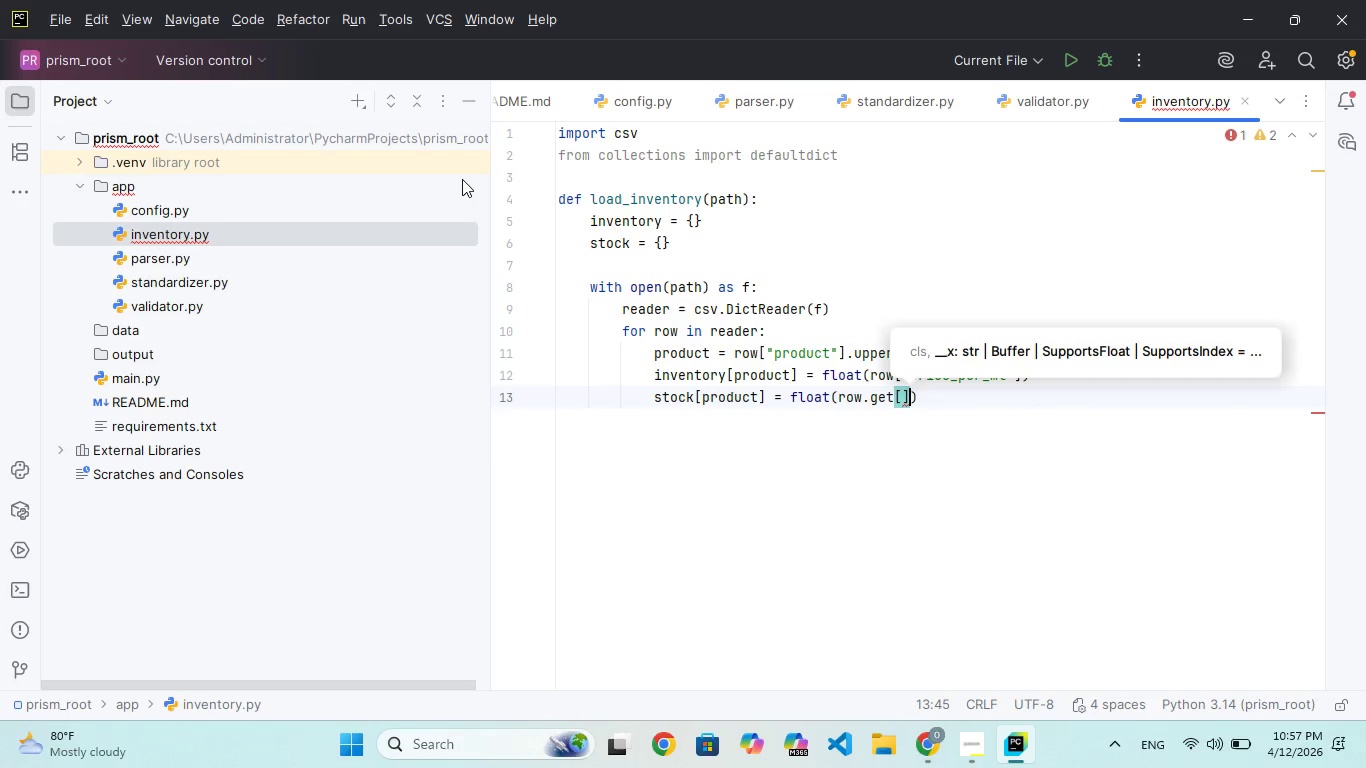 
key(Backspace)
key(Backspace)
type(("tok_ml)
 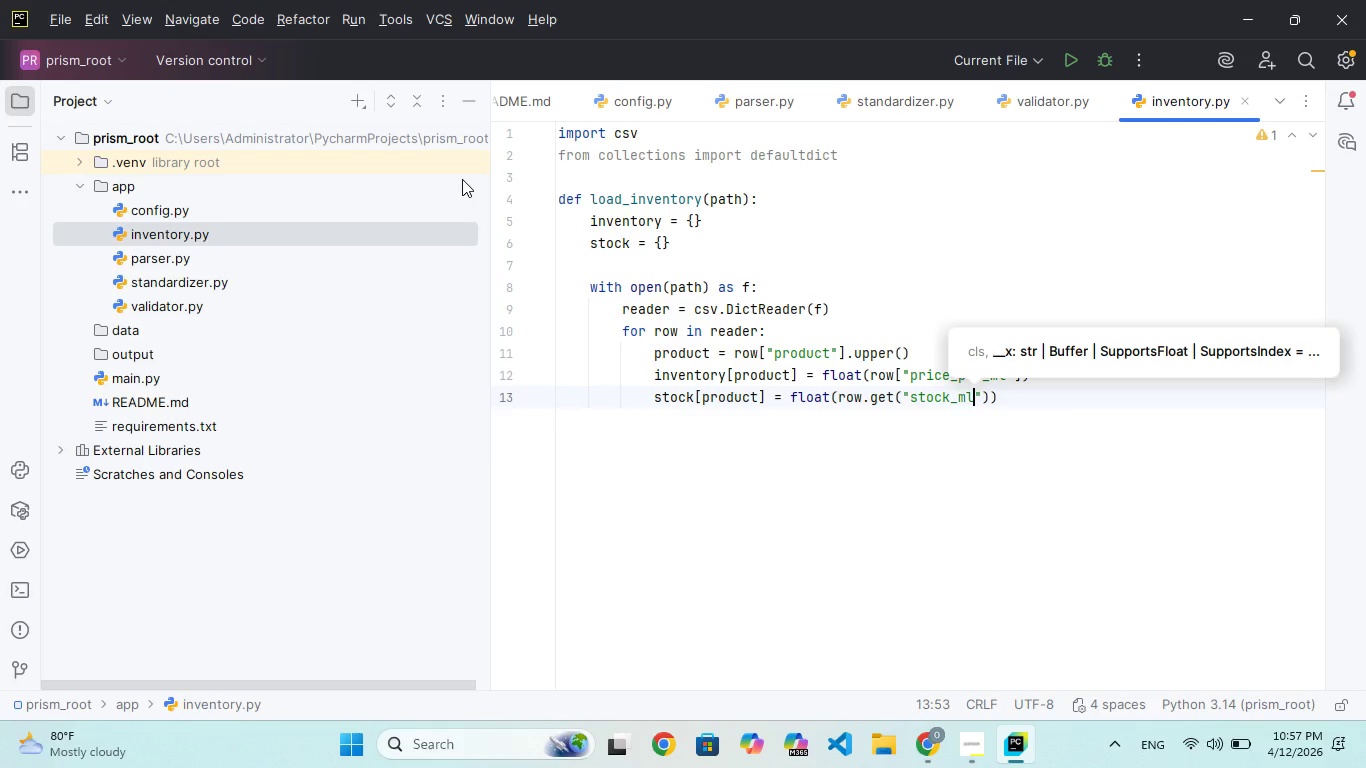 
 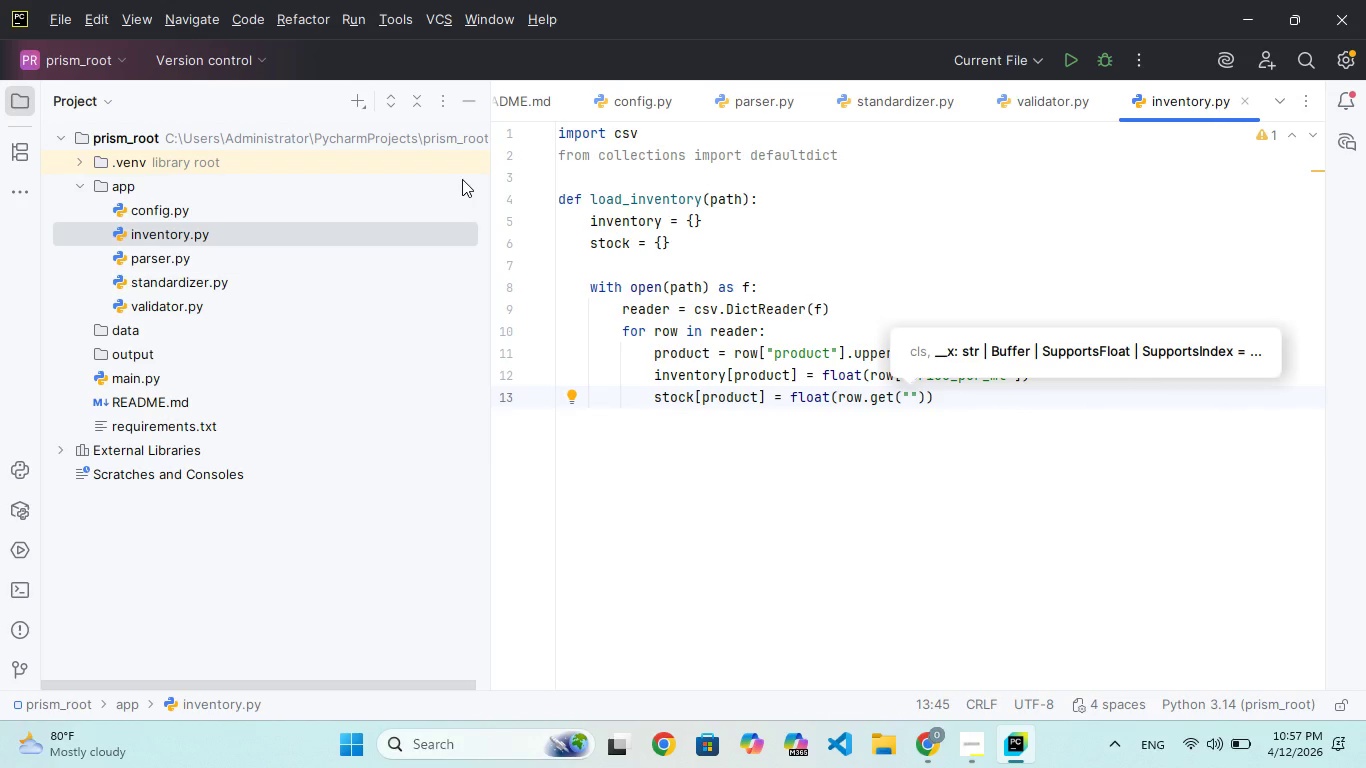 
hold_key(key=S, duration=0.33)
 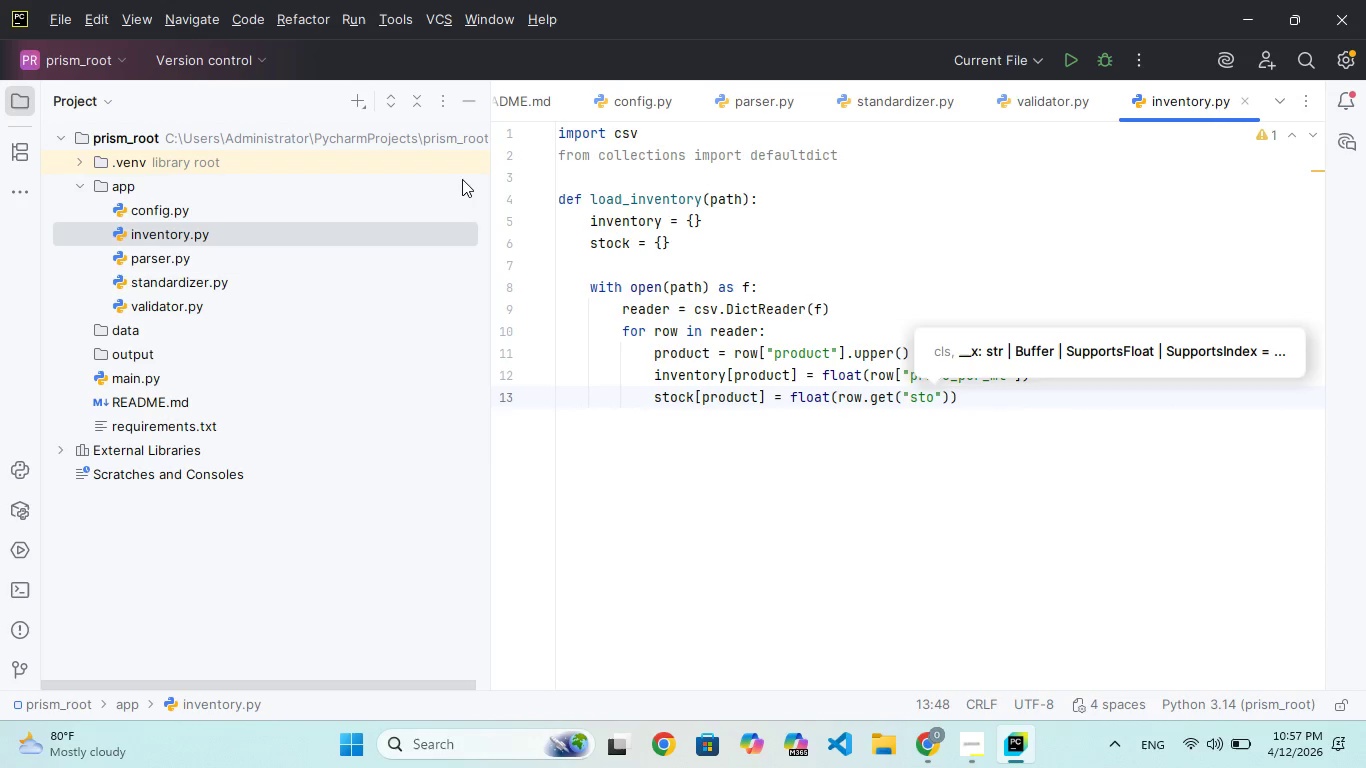 
hold_key(key=C, duration=0.31)
 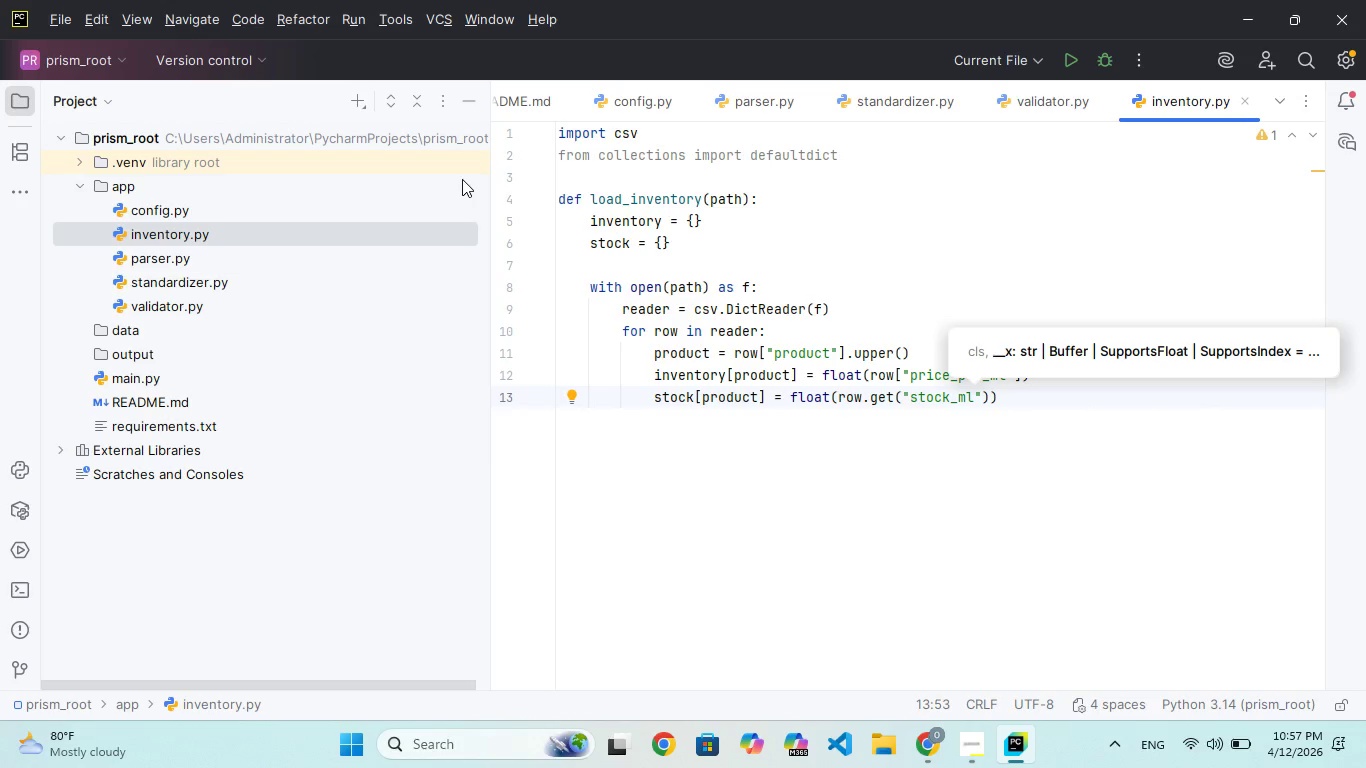 
key(ArrowRight)
 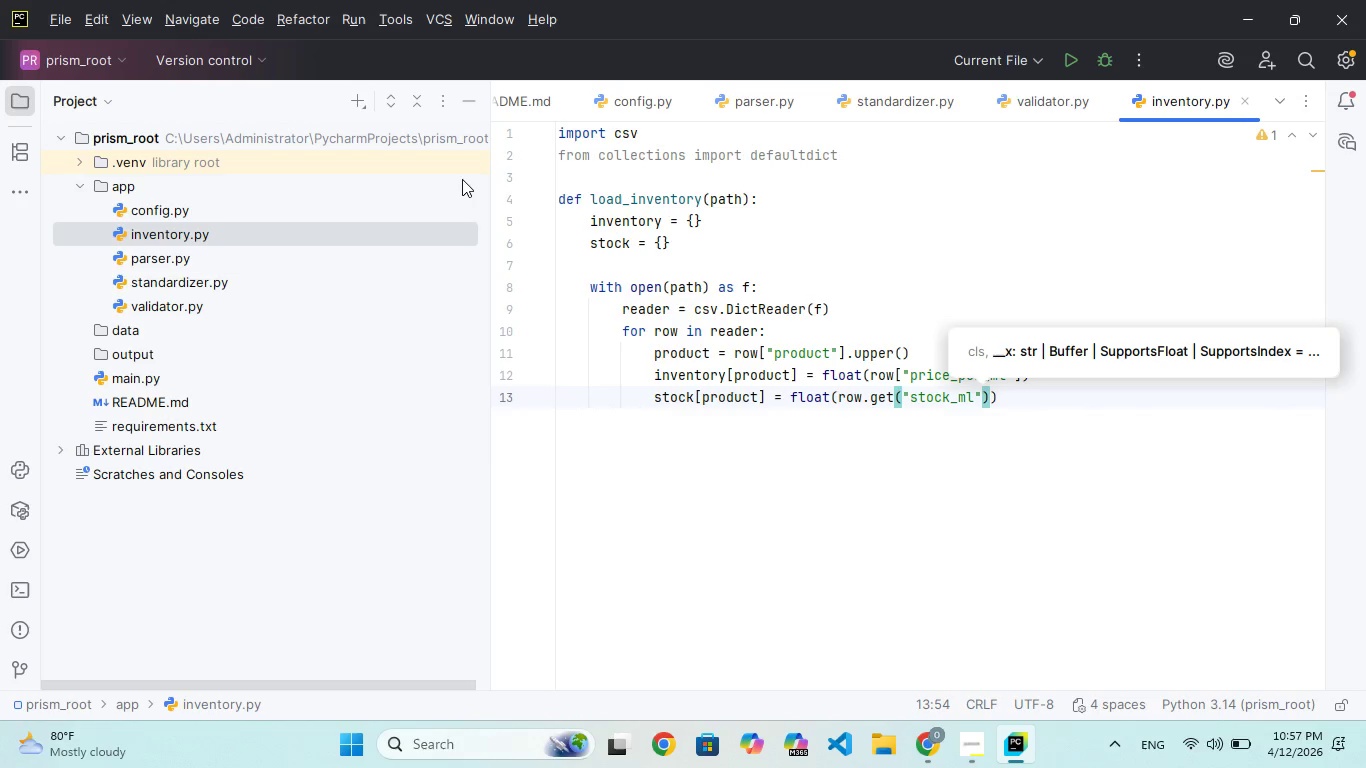 
type(, 500)
 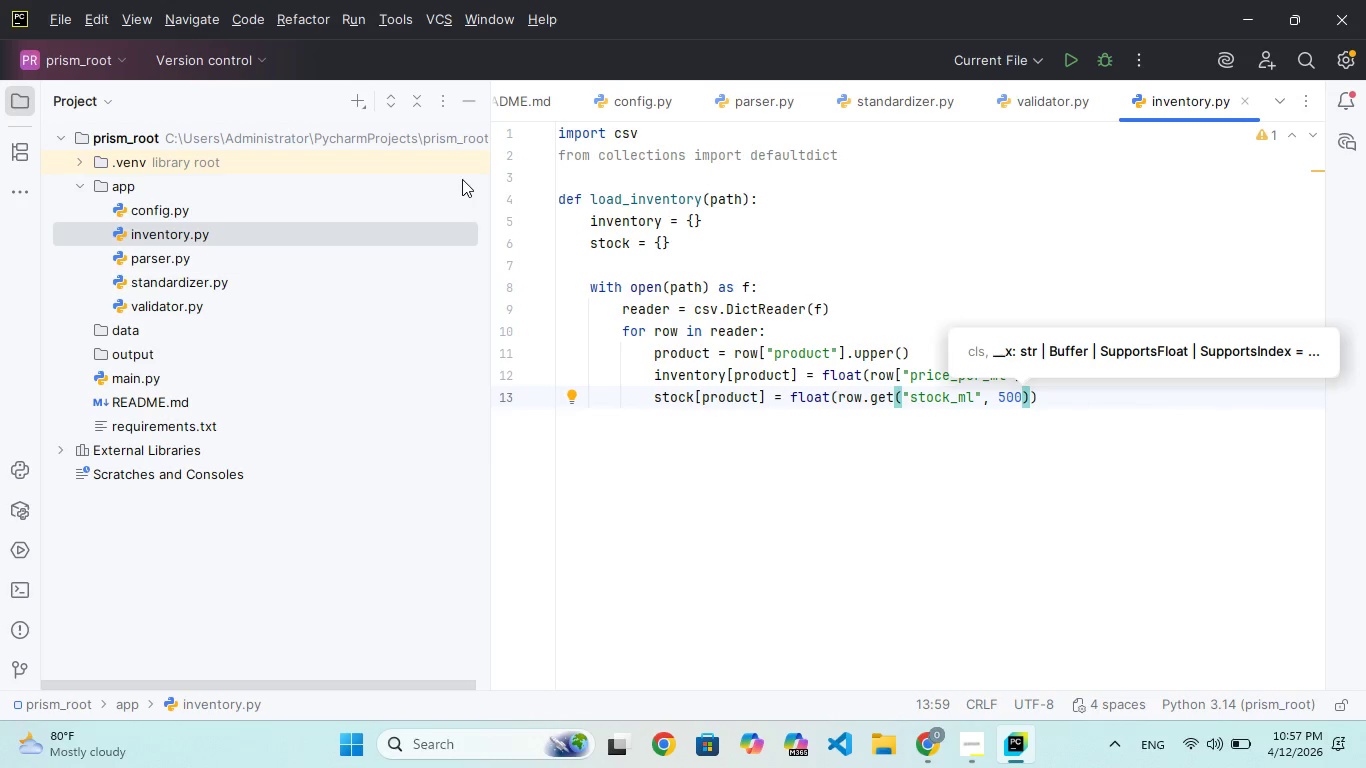 
key(ArrowRight)
 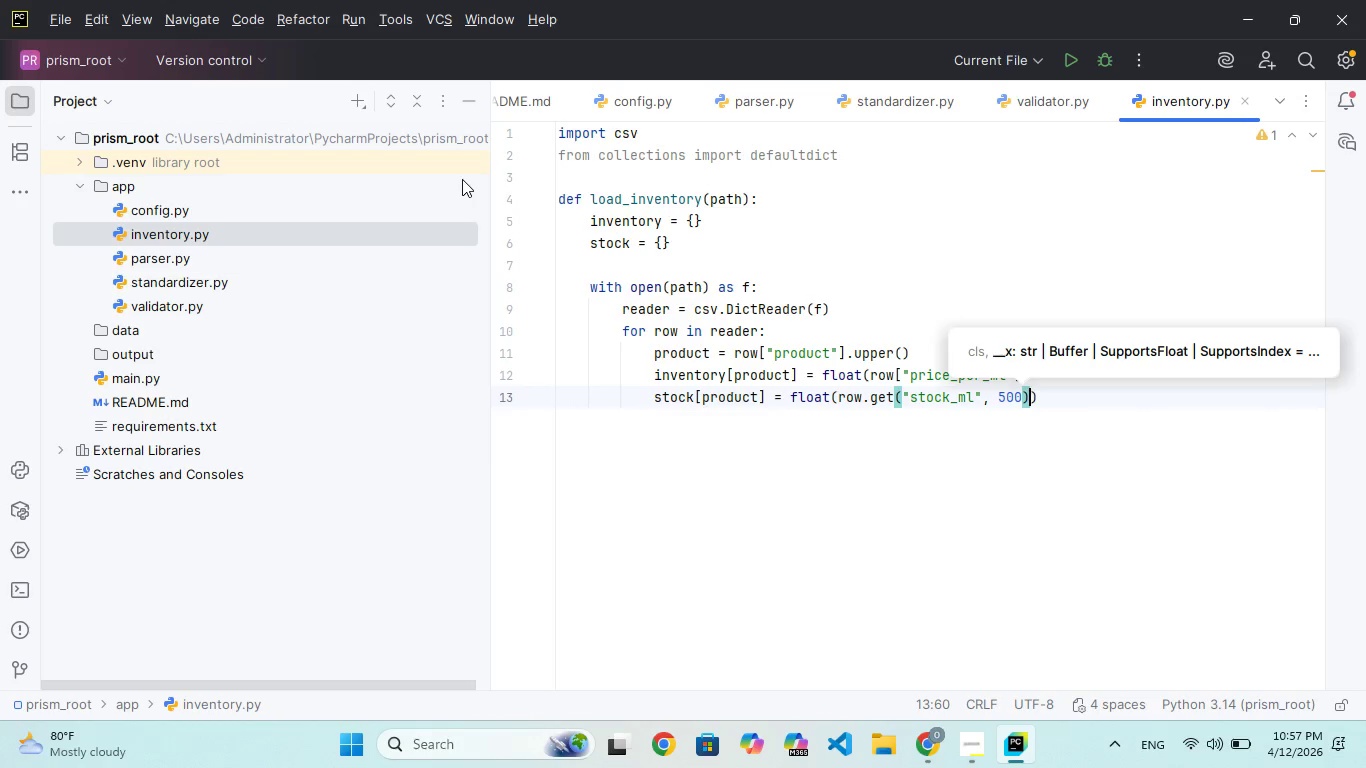 
key(ArrowRight)
 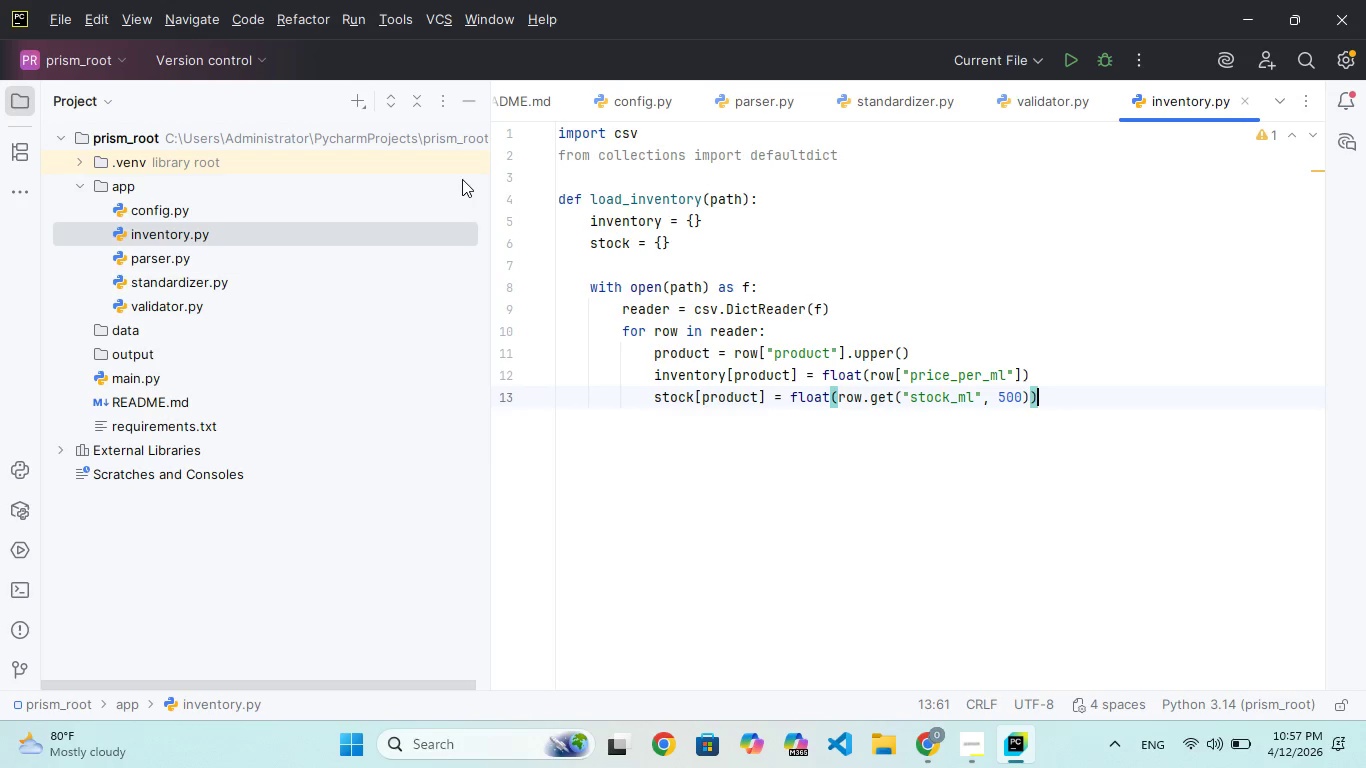 
type( # deauk)
key(Backspace)
type(t)
 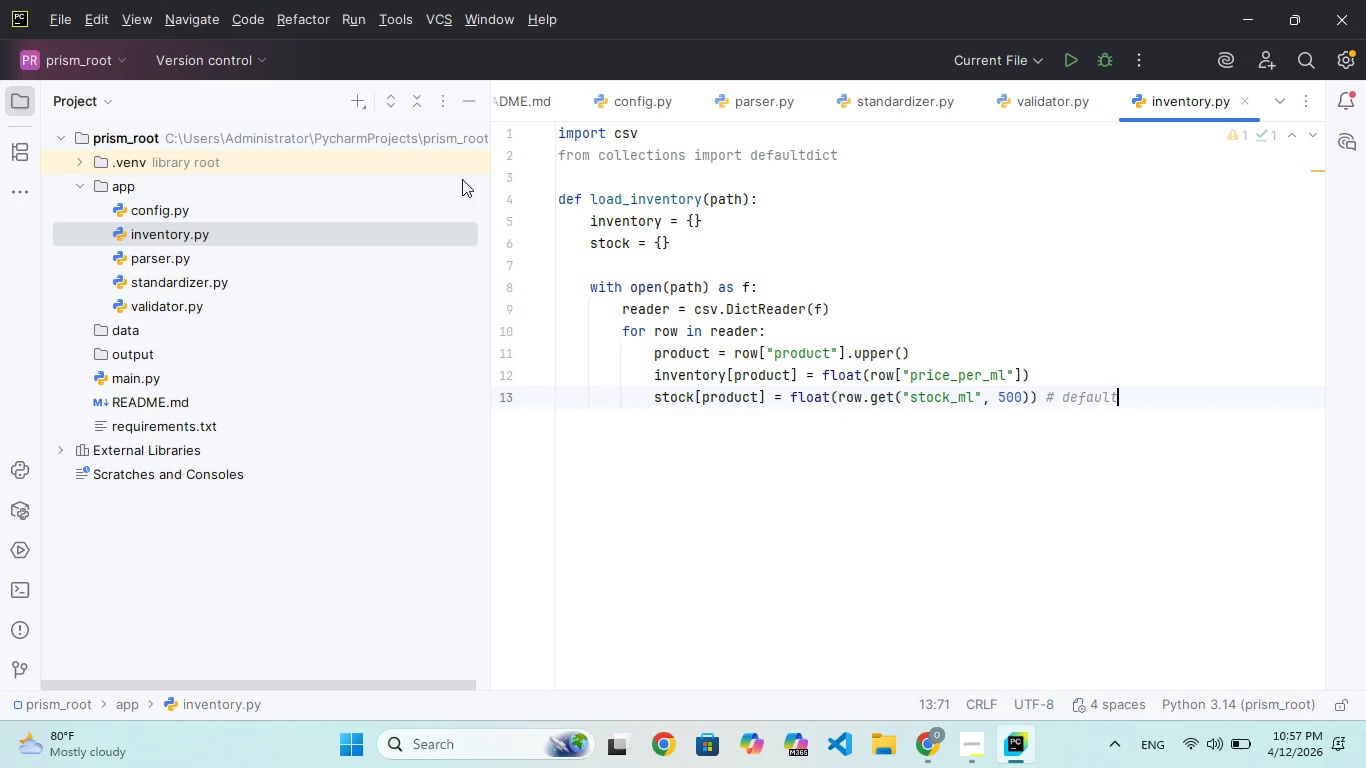 
 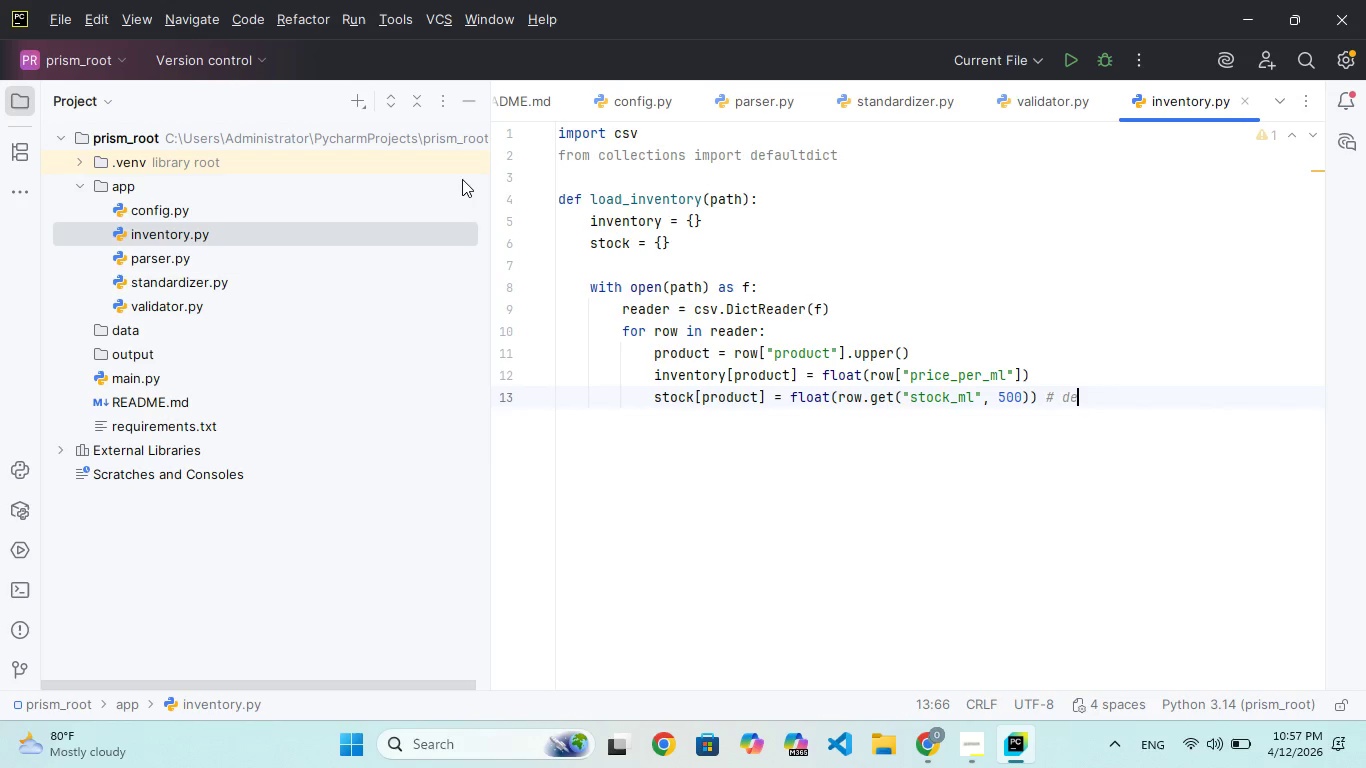 
hold_key(key=F, duration=0.36)
 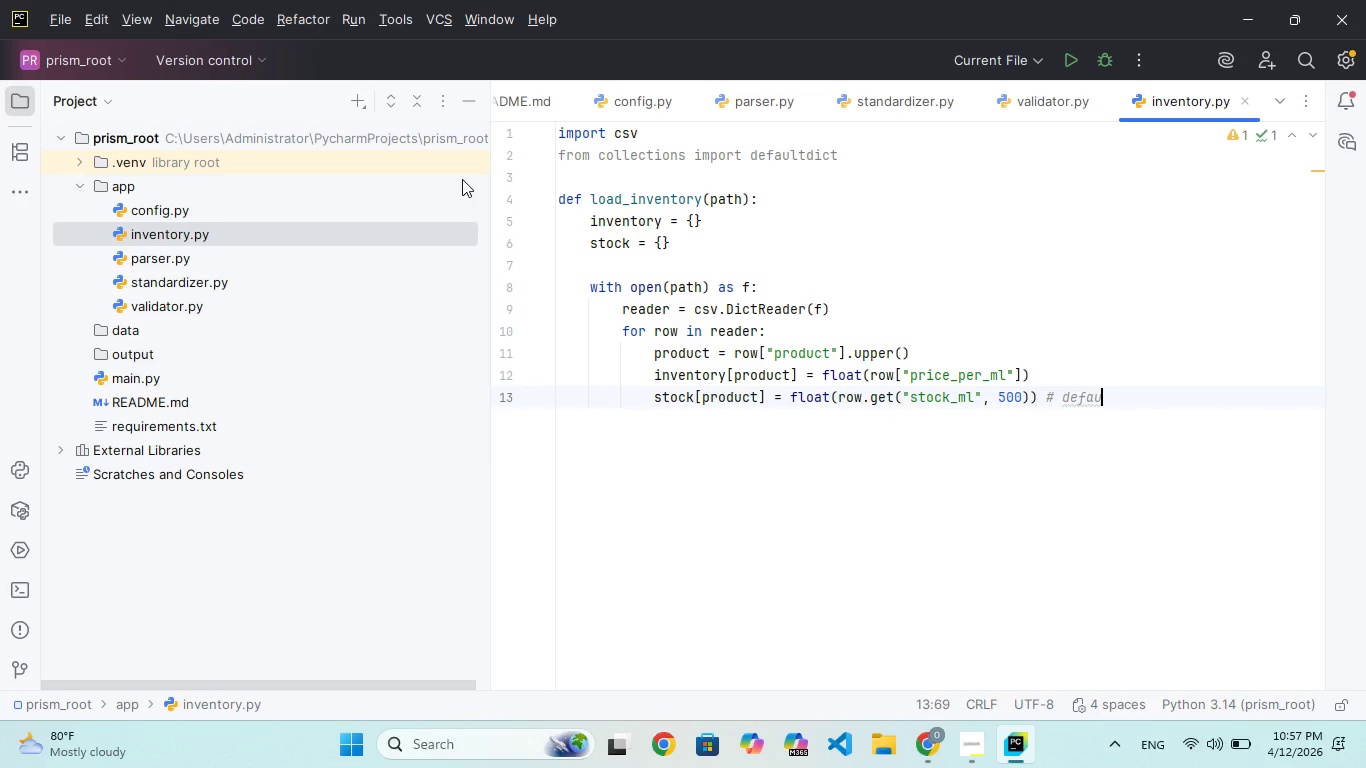 
hold_key(key=L, duration=0.36)
 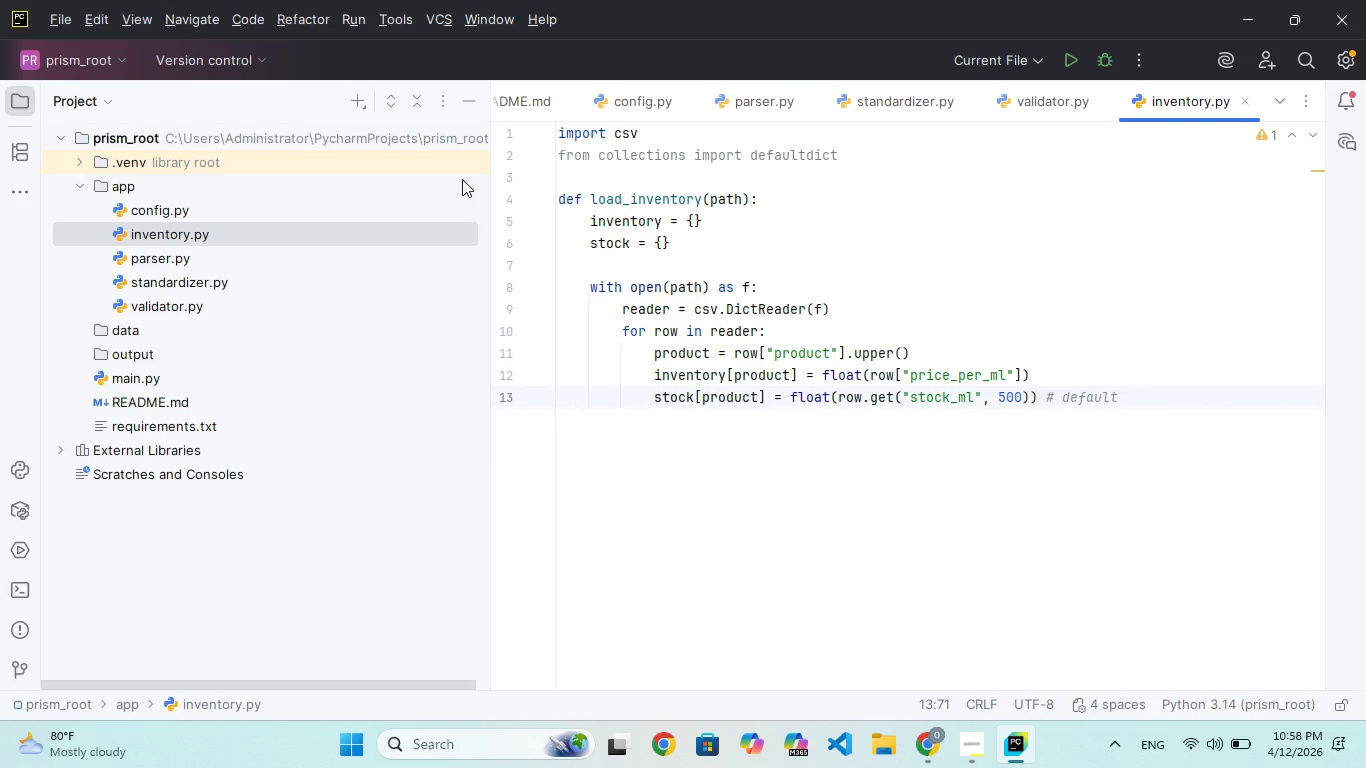 
key(Enter)
 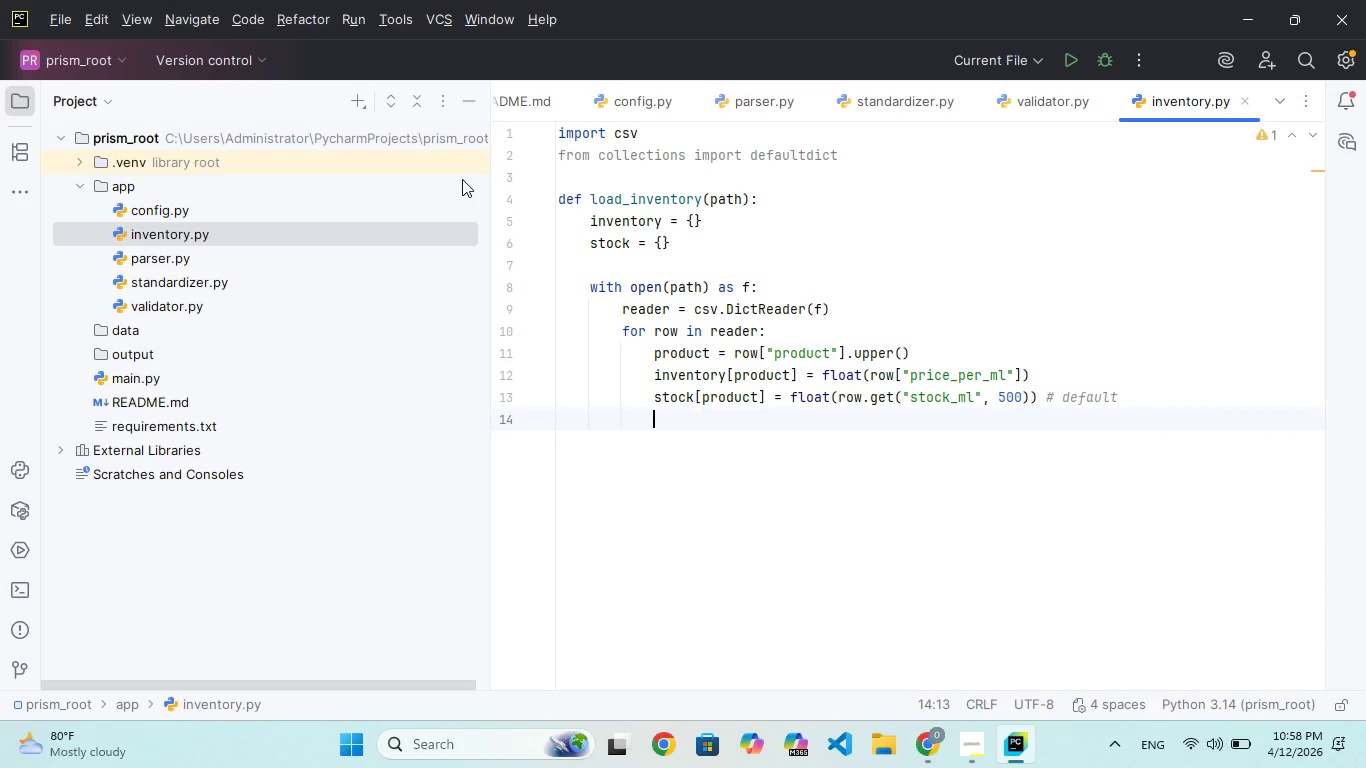 
key(Enter)
 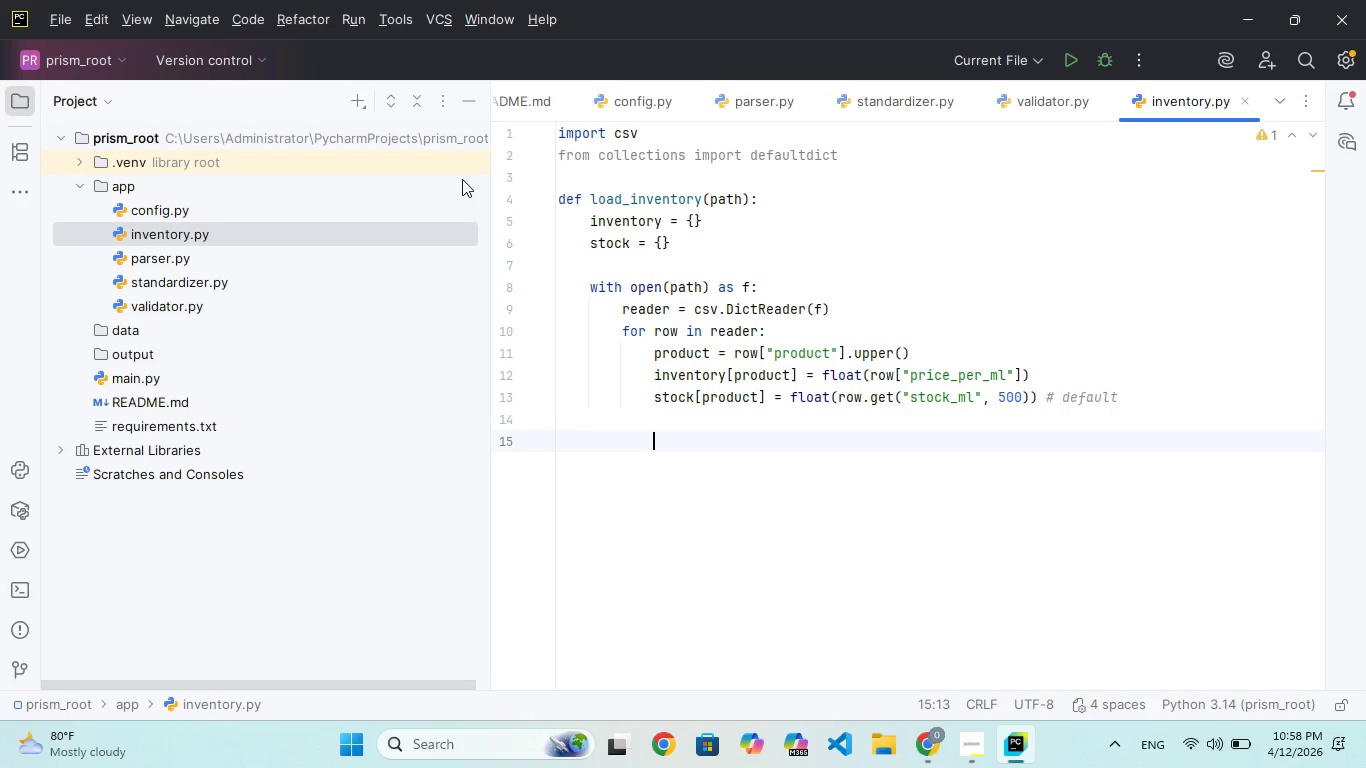 
key(Backspace)
type(return)
 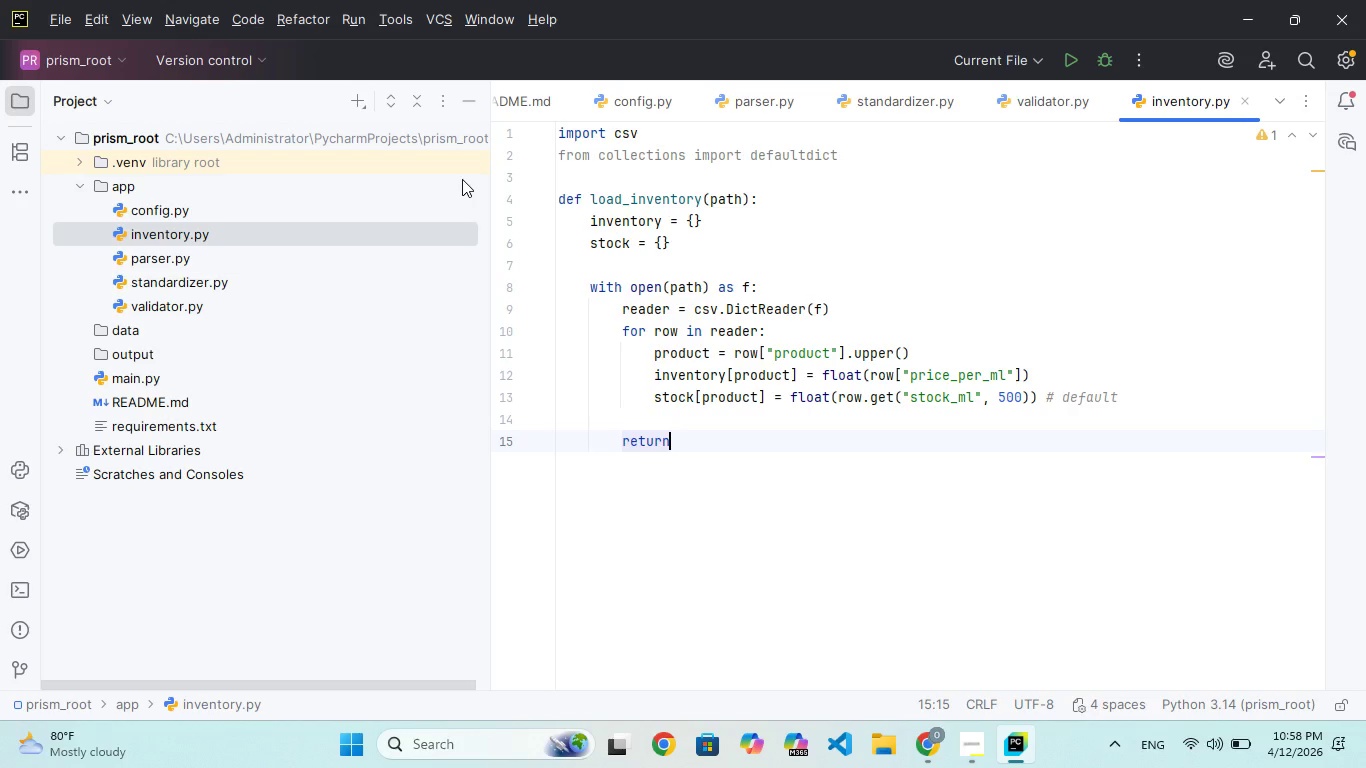 
type( inven)
 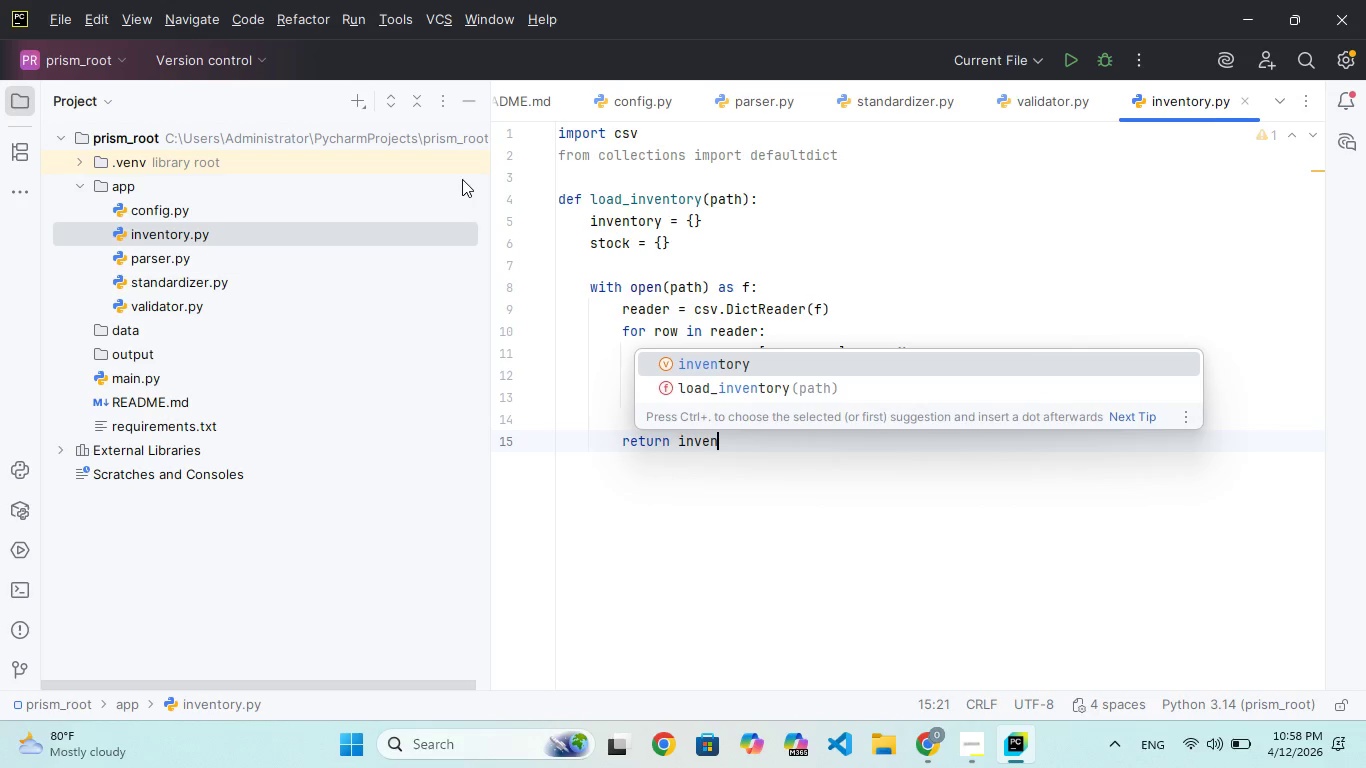 
key(Enter)
 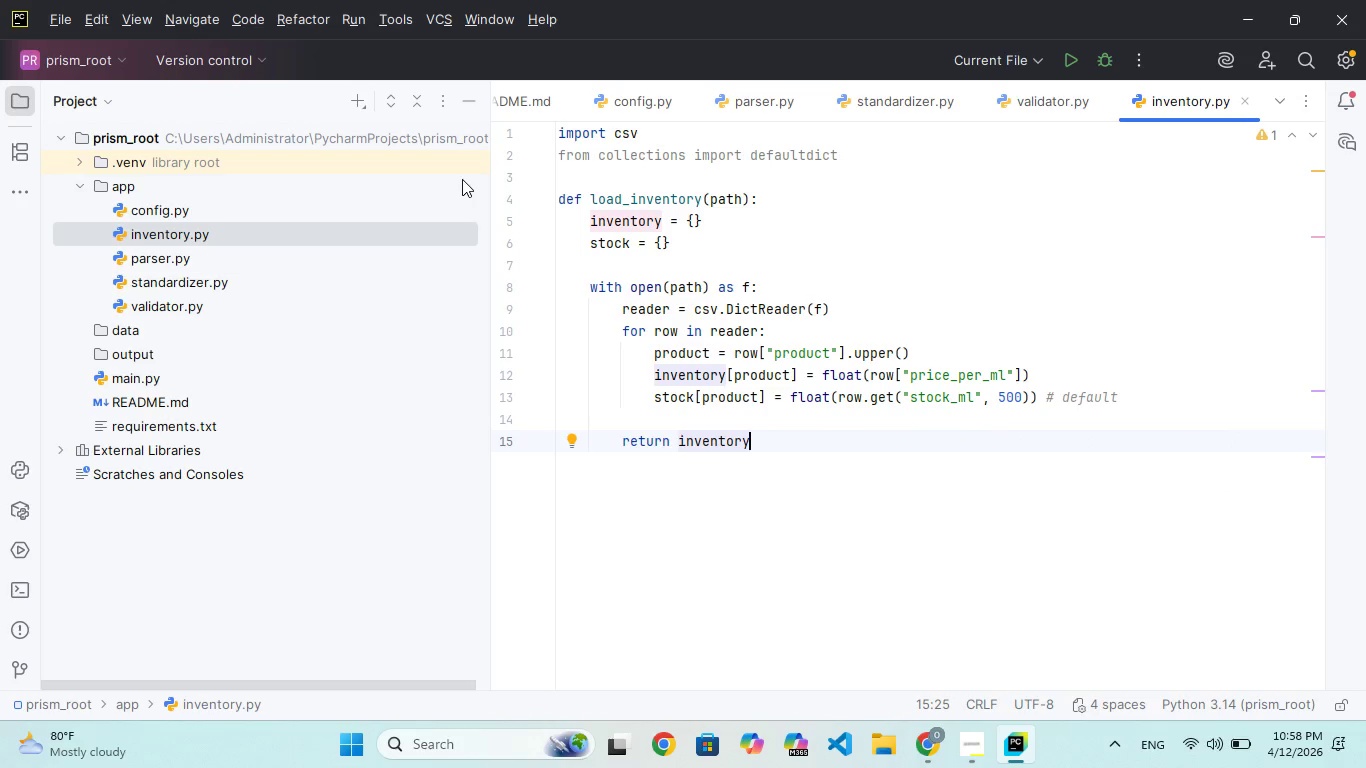 
type(, tock)
 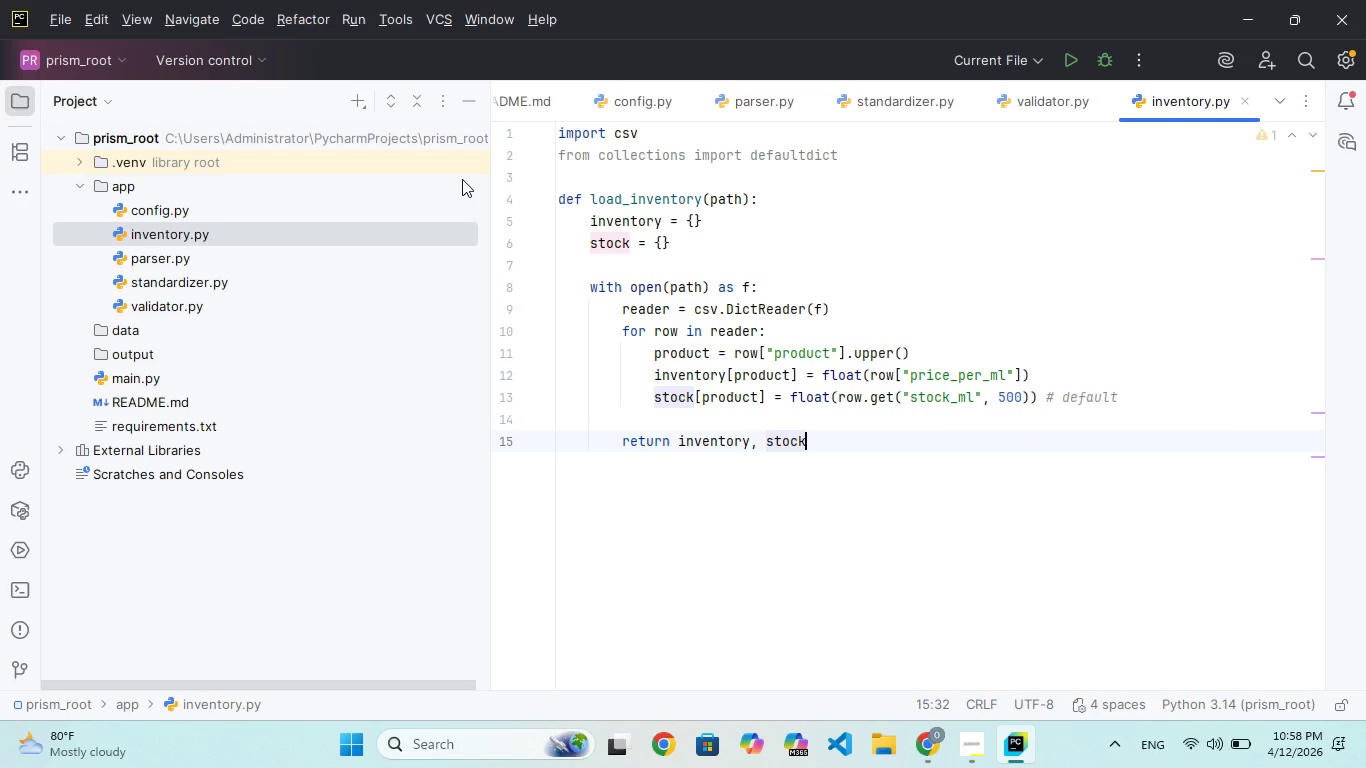 
hold_key(key=S, duration=0.31)
 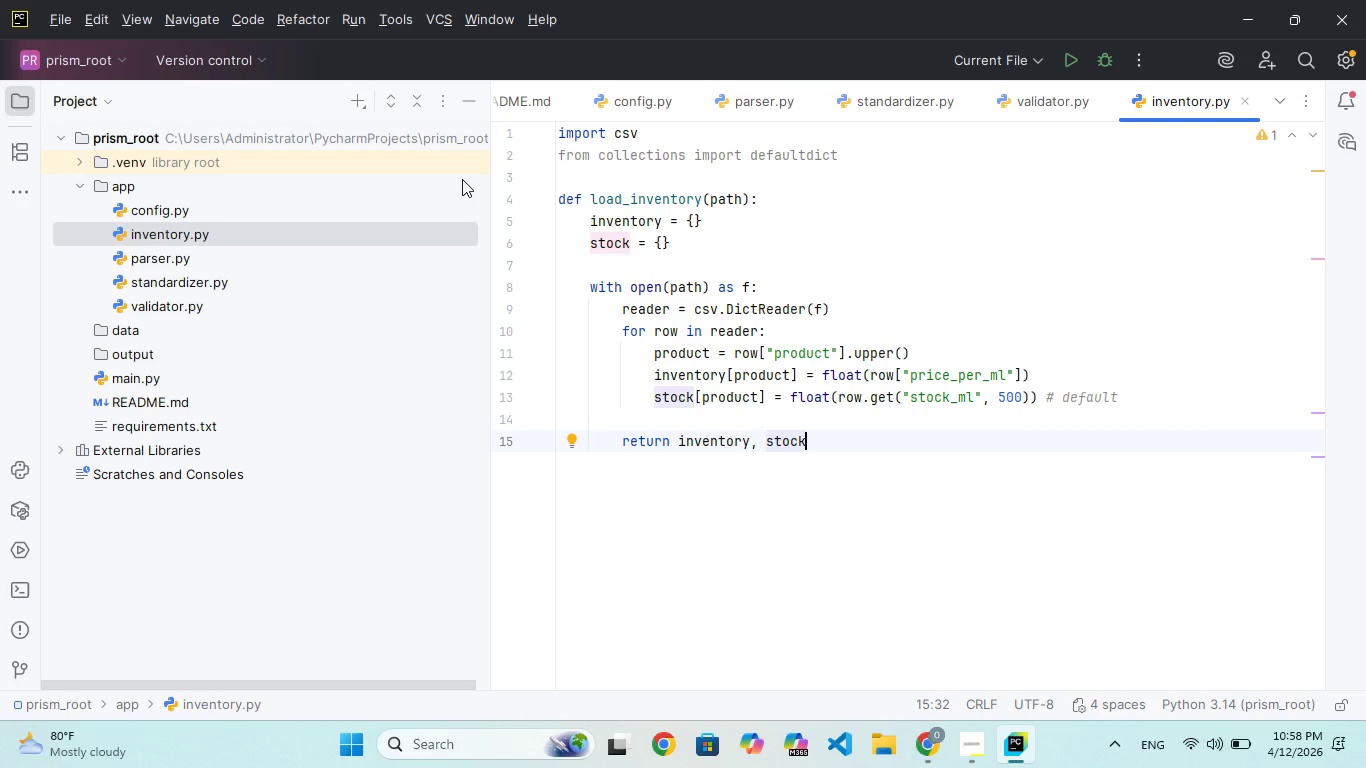 
wait(5.69)
 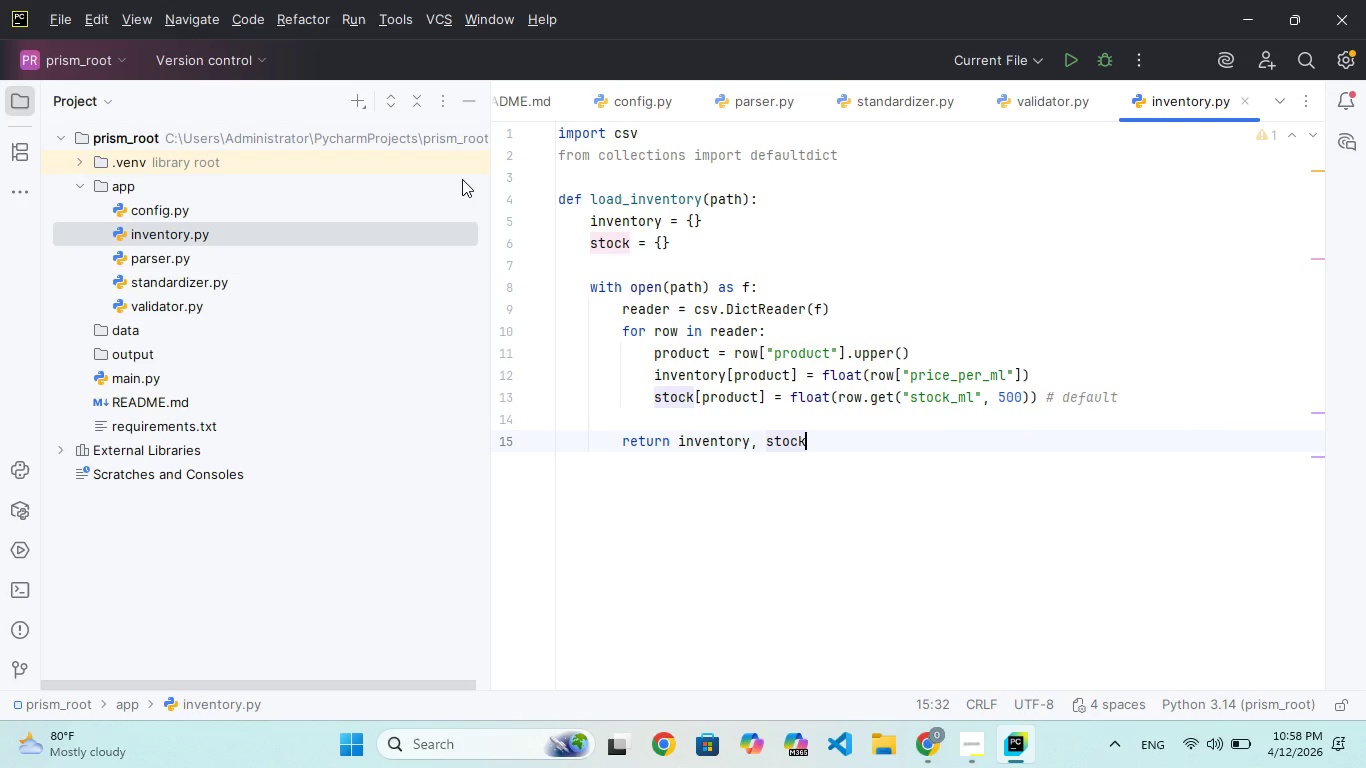 
key(Enter)
 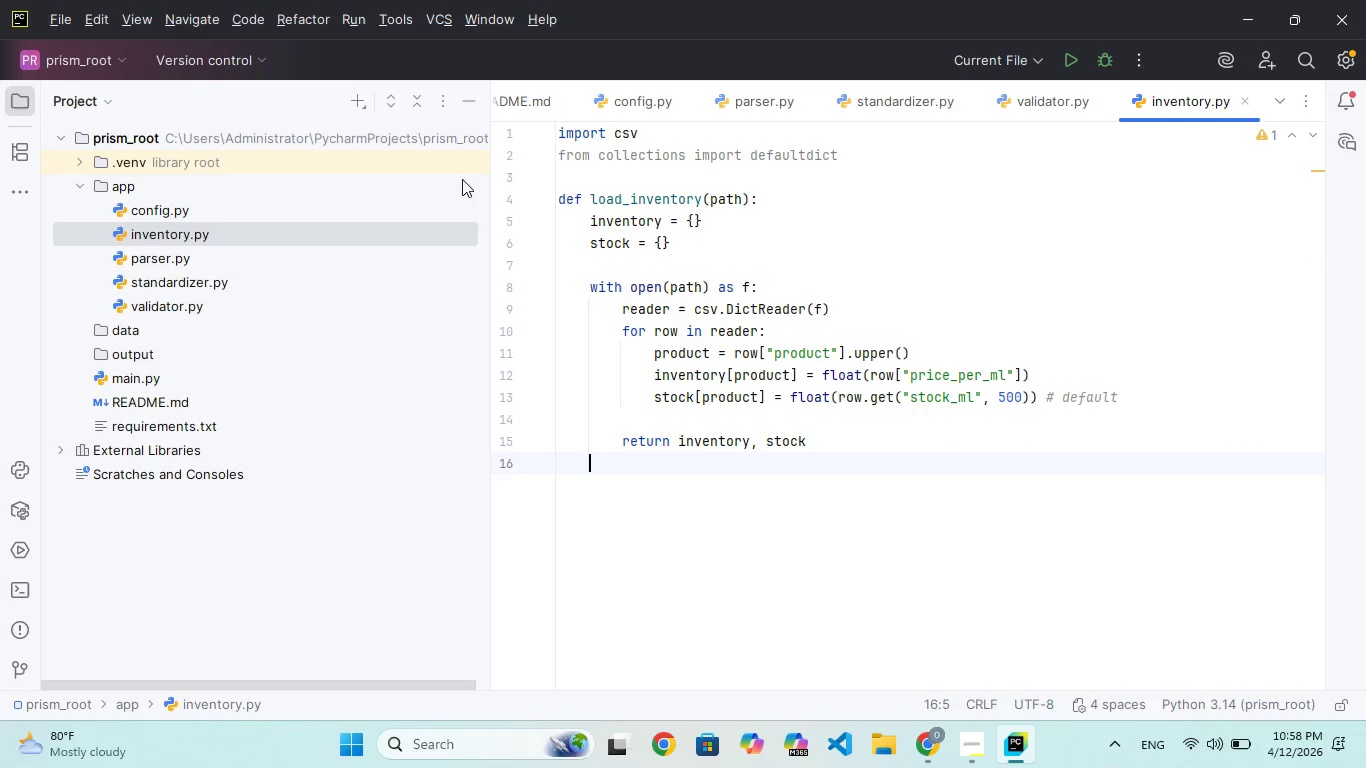 
key(Enter)
 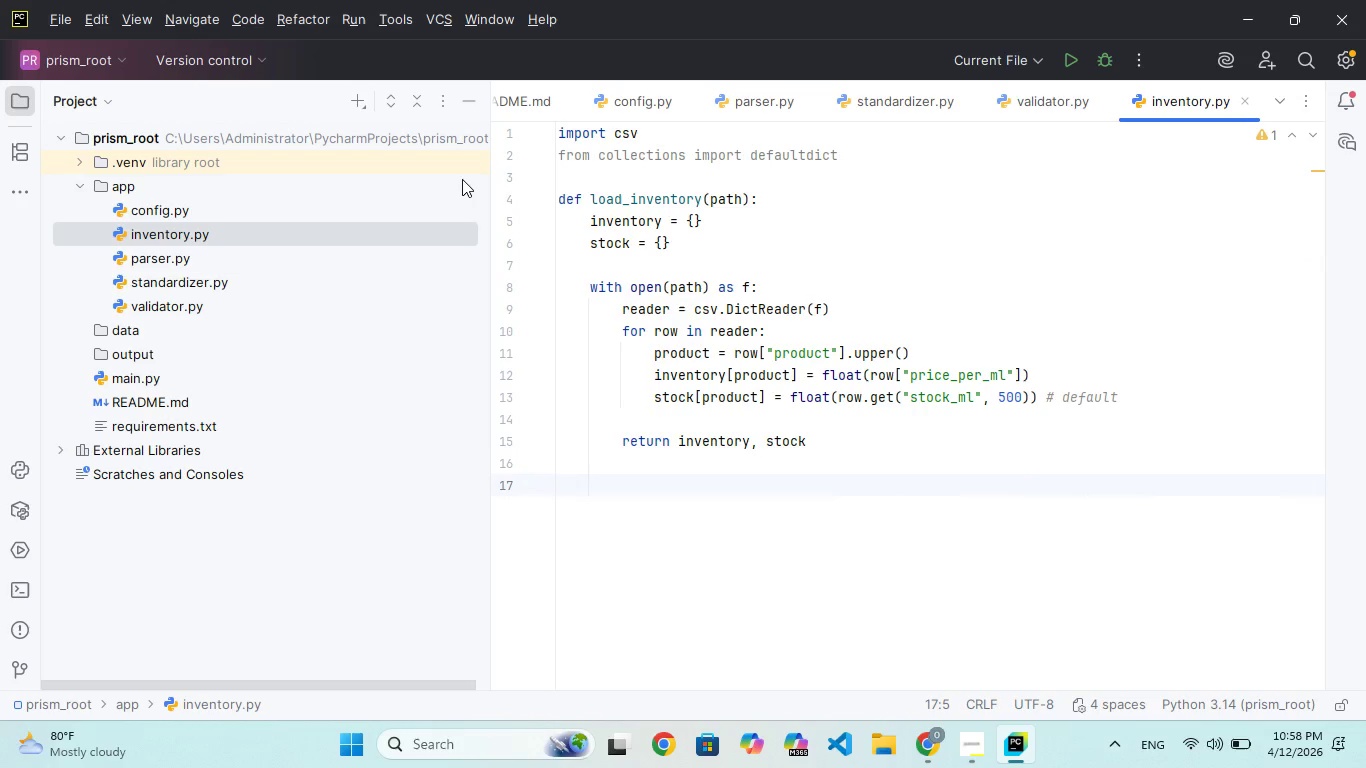 
key(Backspace)
type(edf)
key(Backspace)
key(Backspace)
key(Backspace)
type(def)
 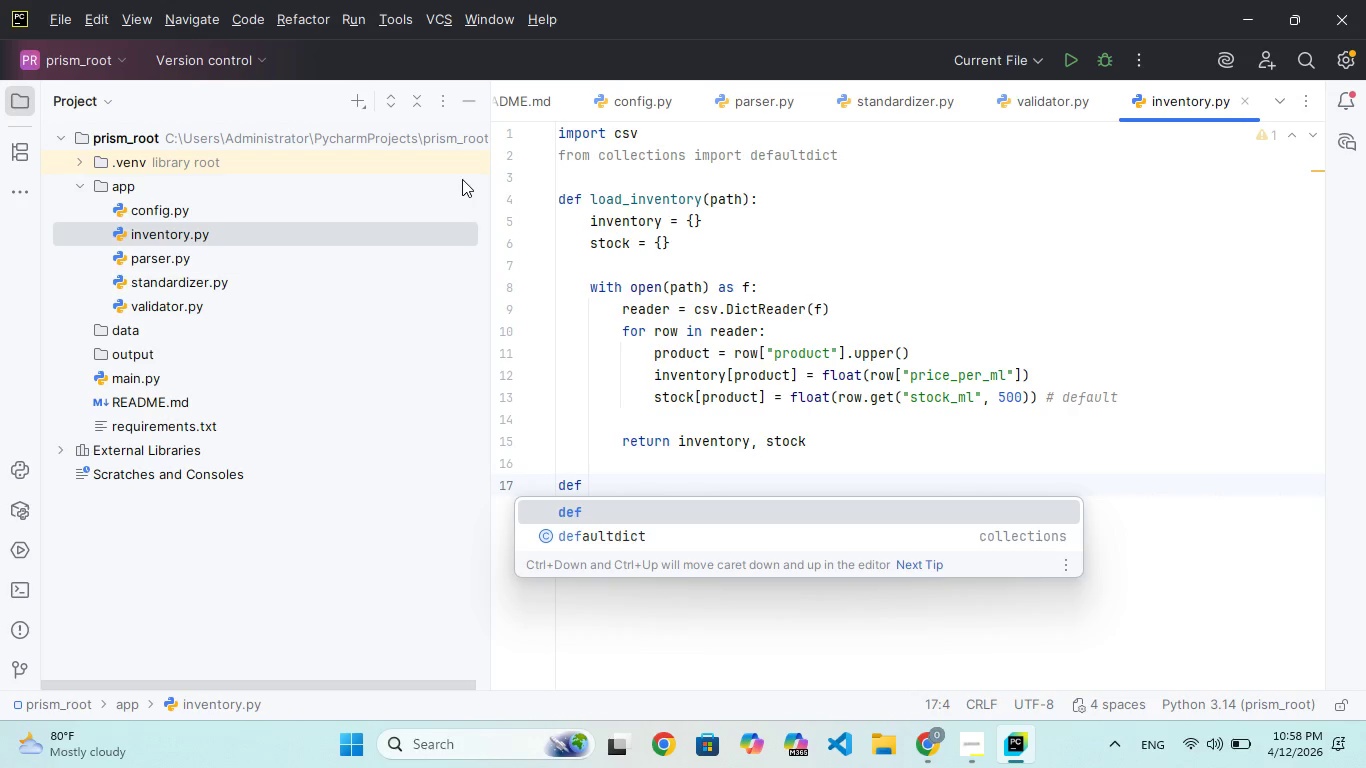 
wait(31.55)
 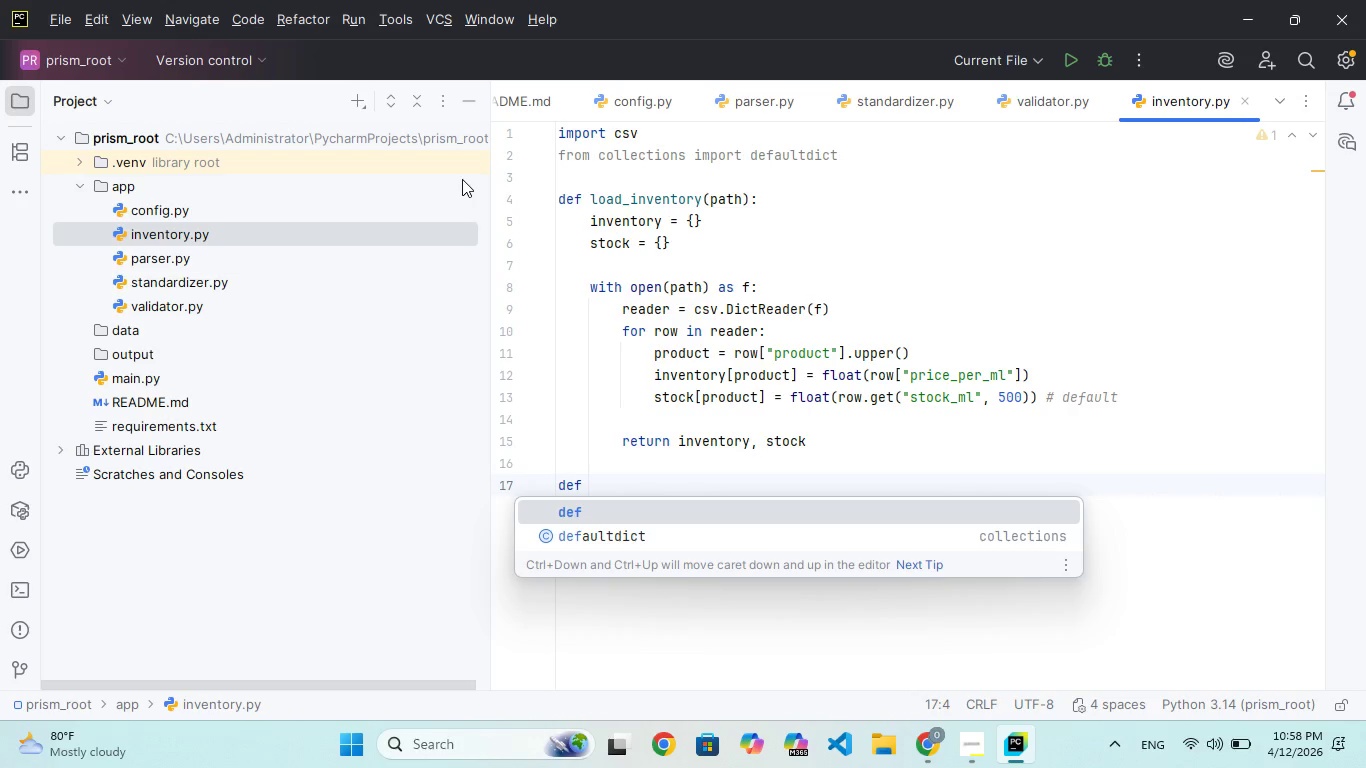 
type( calculate_cogs(formu, inventory, errors)
 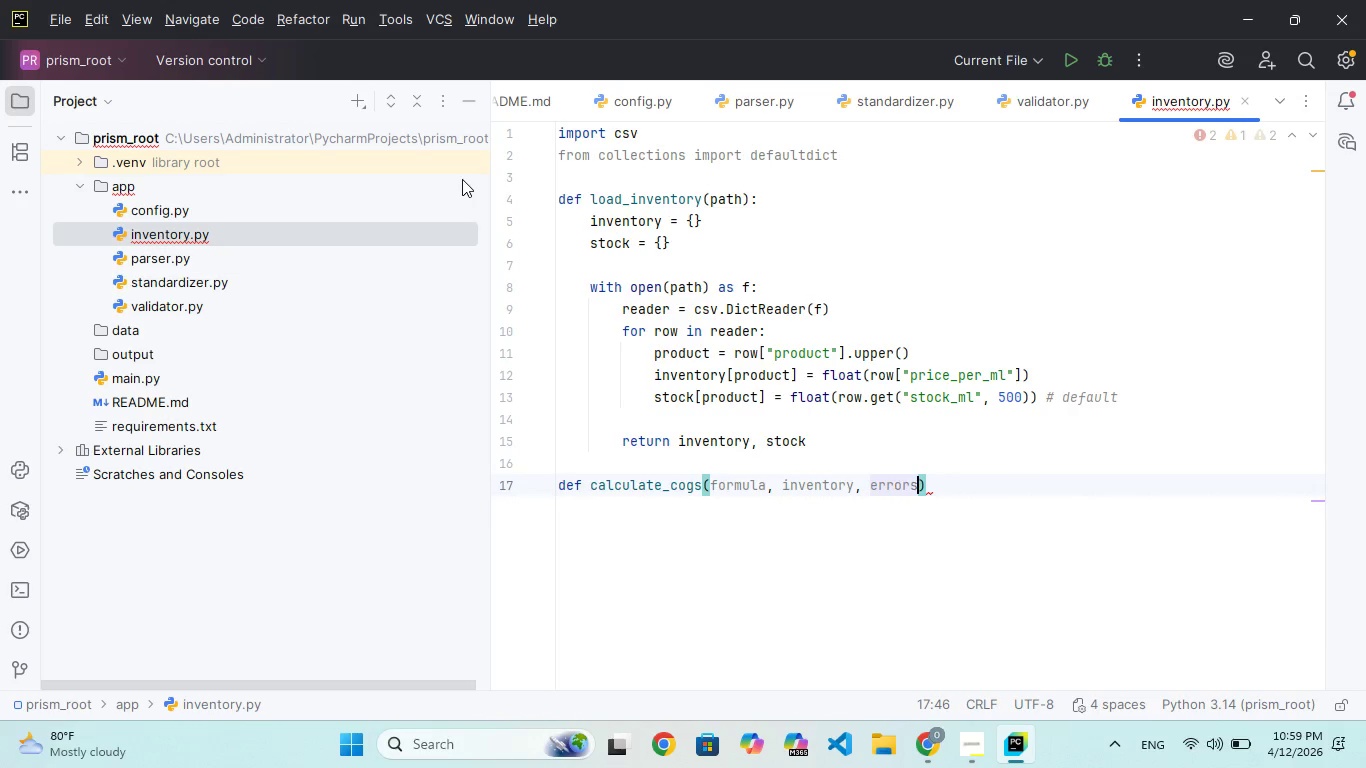 
key(ArrowRight)
 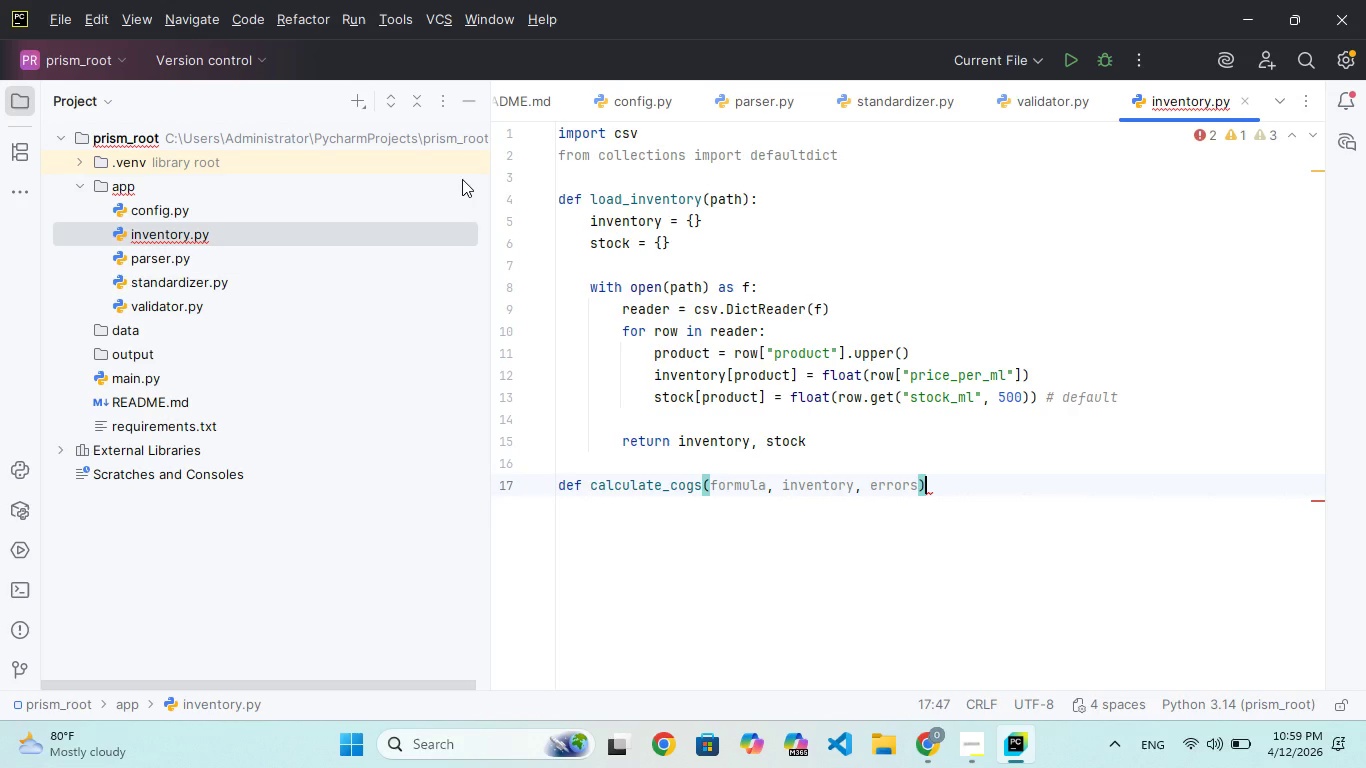 
key(Shift+Semicolon)
 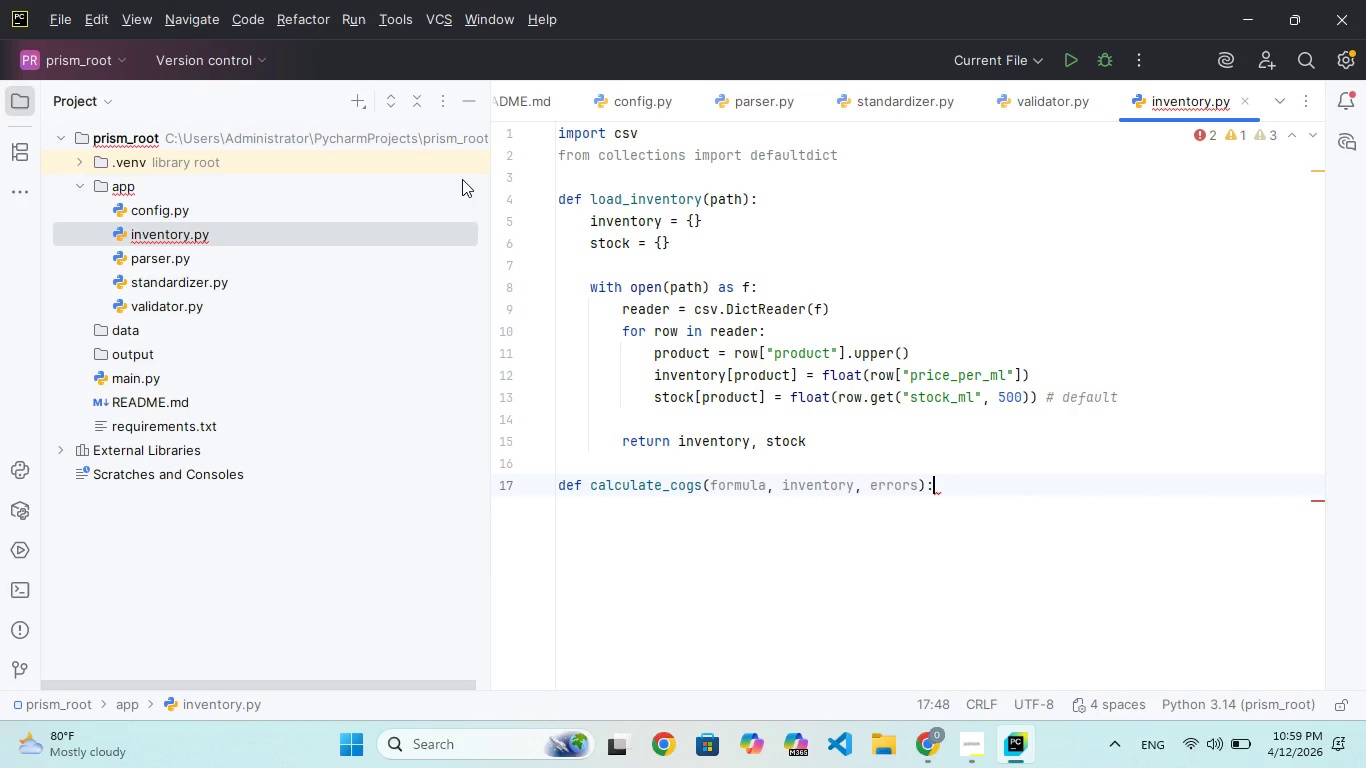 
key(Enter)
 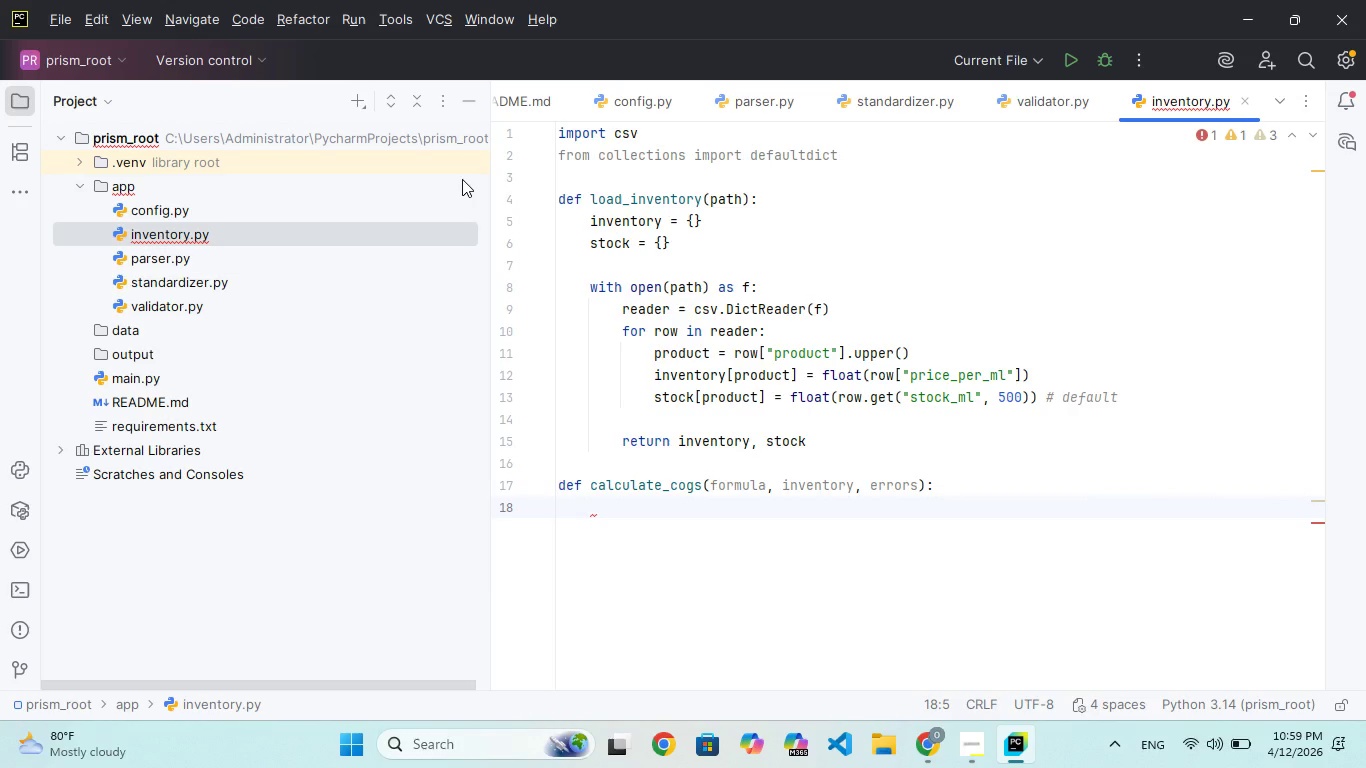 
type(total = 0)
 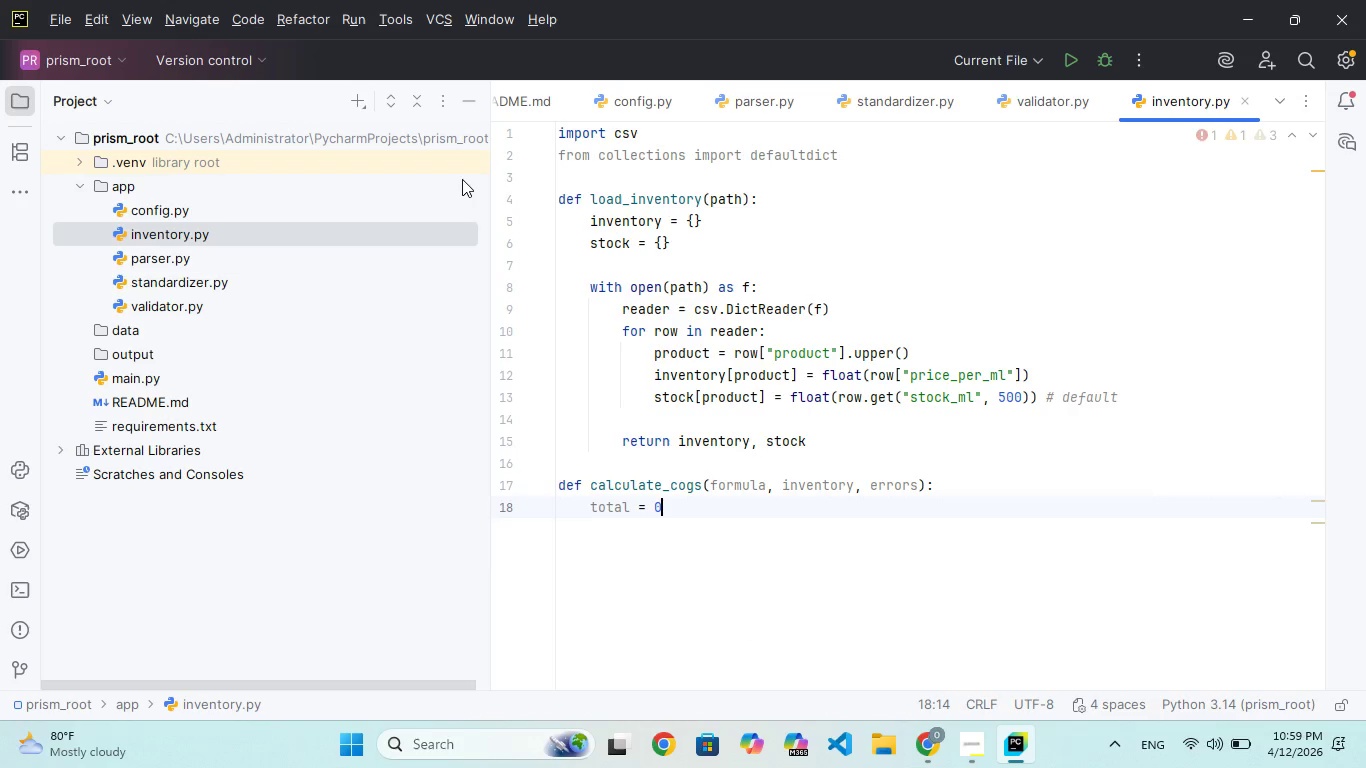 
key(Enter)
 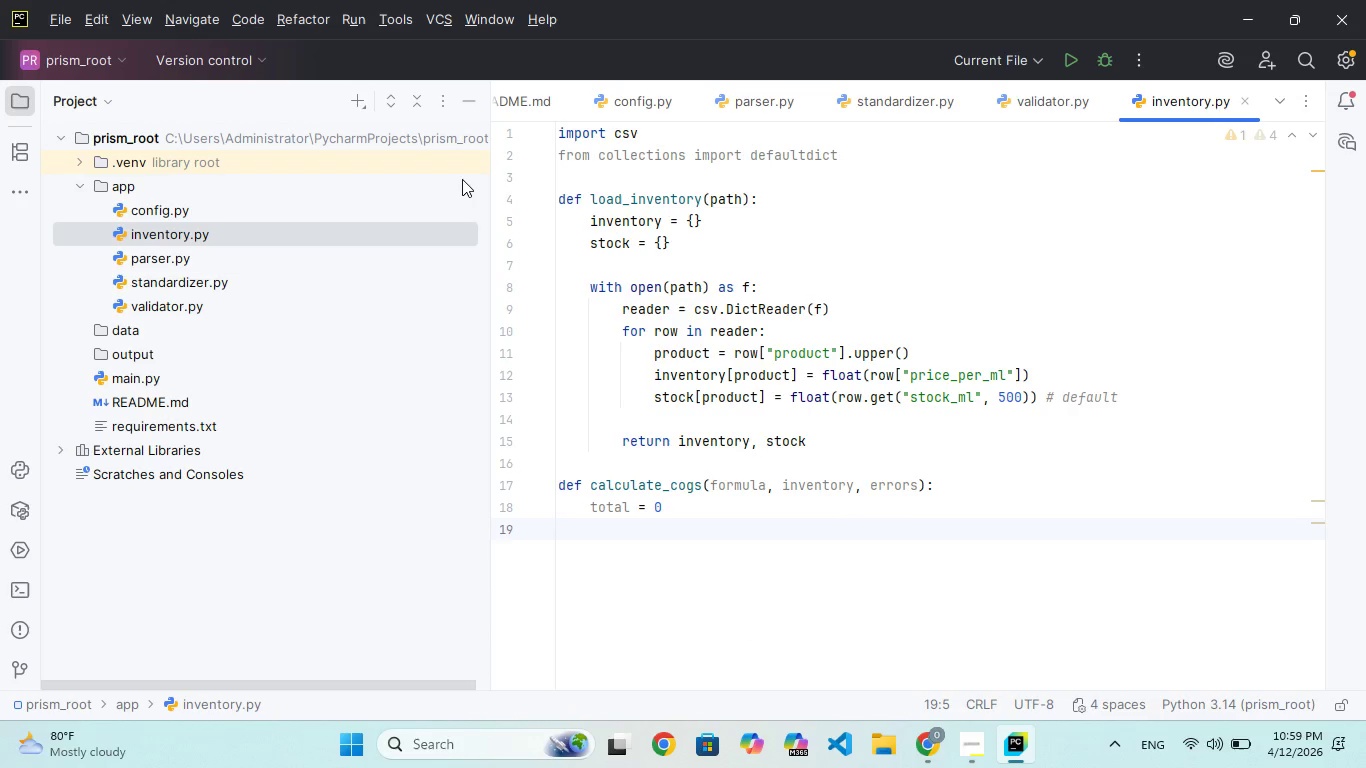 
key(Enter)
 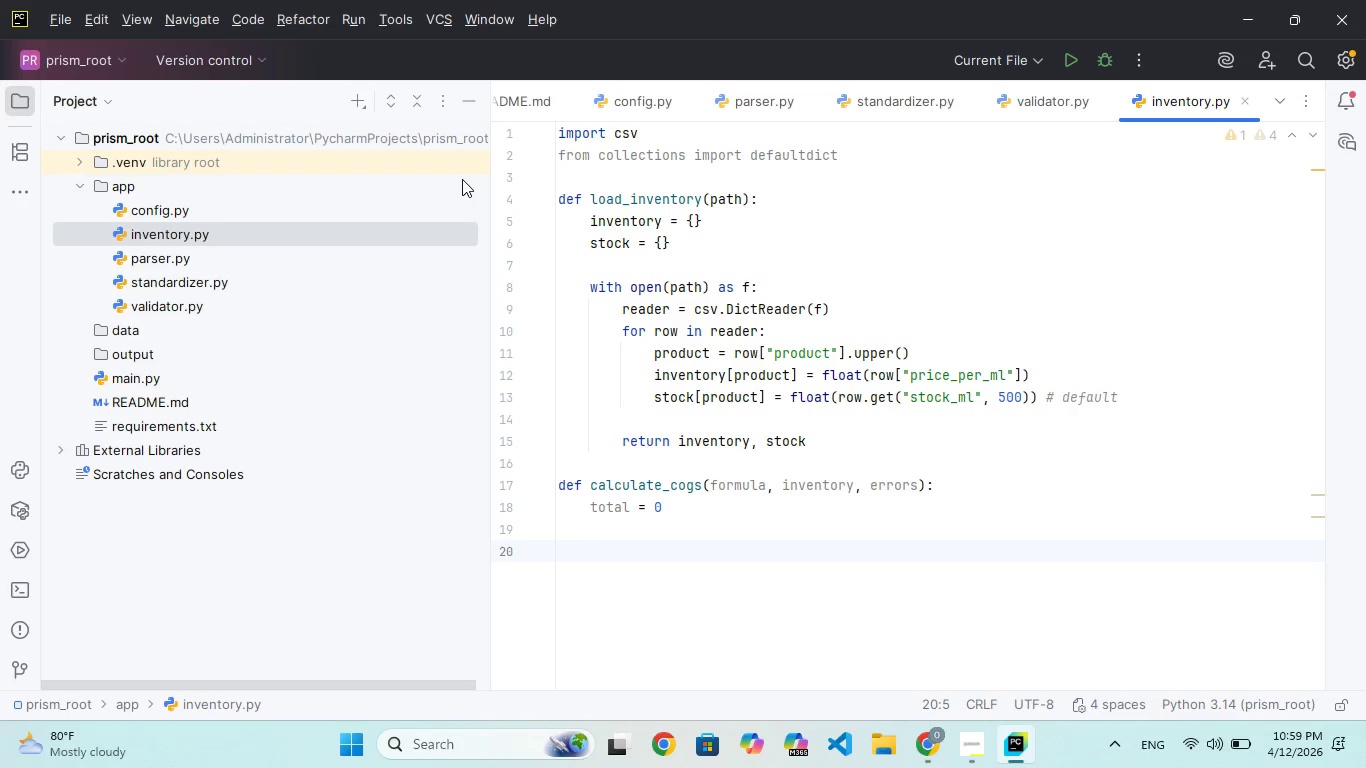 
type(for item in formula)
 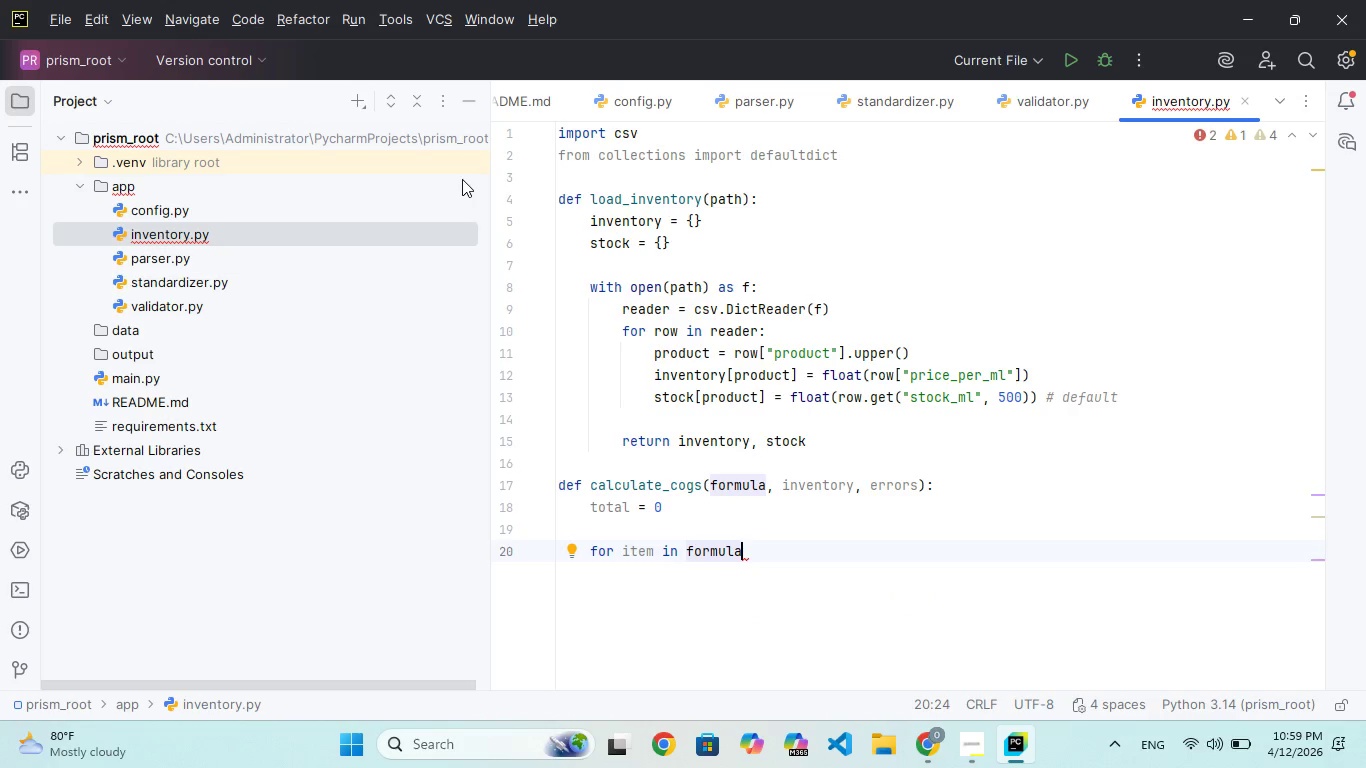 
wait(9.33)
 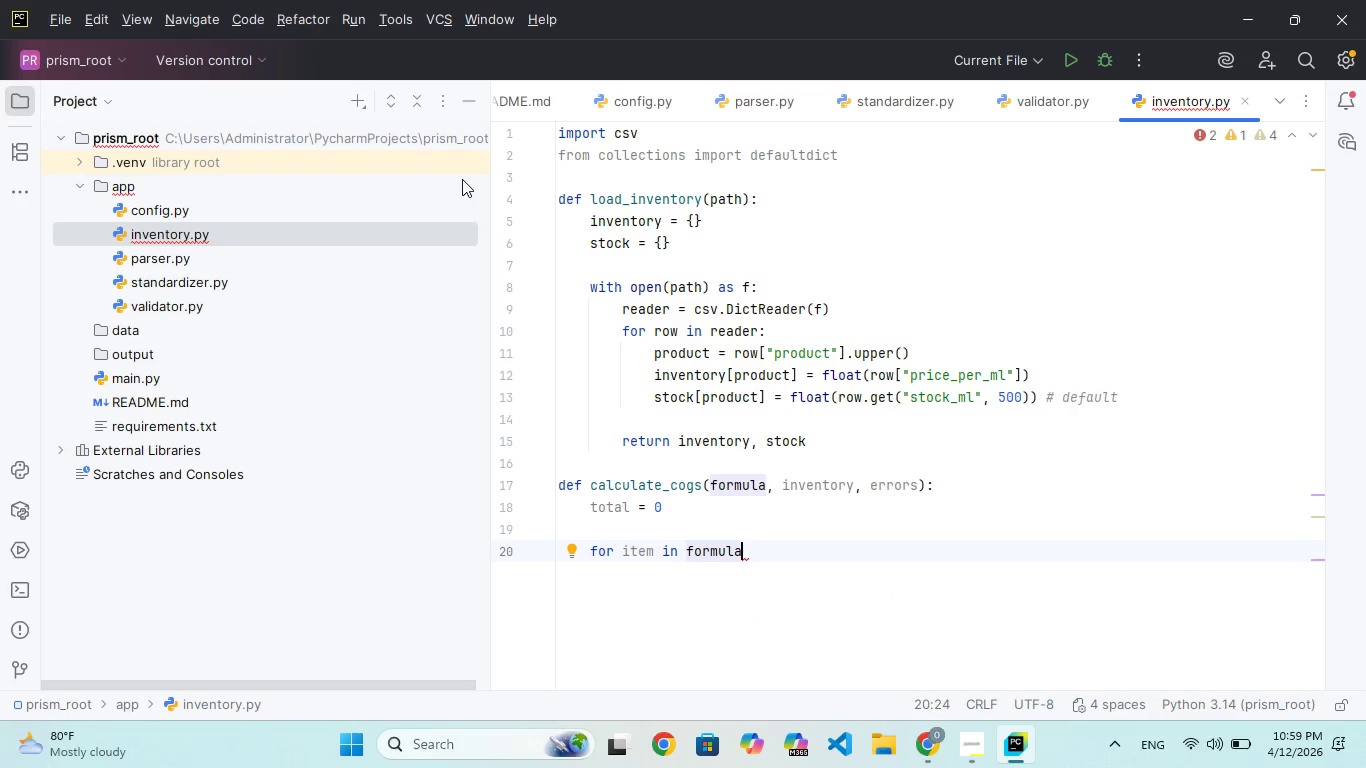 
key(Shift+ShiftRight)
 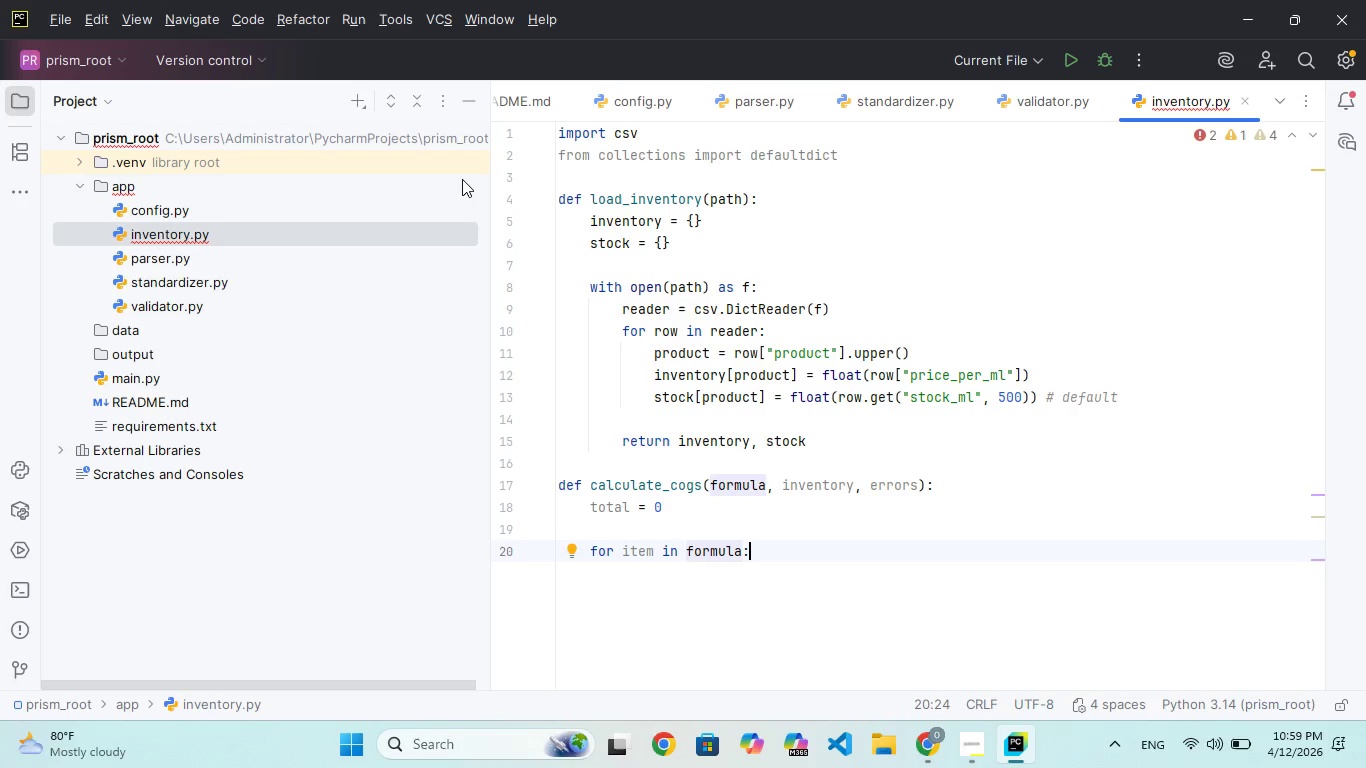 
key(Shift+Semicolon)
 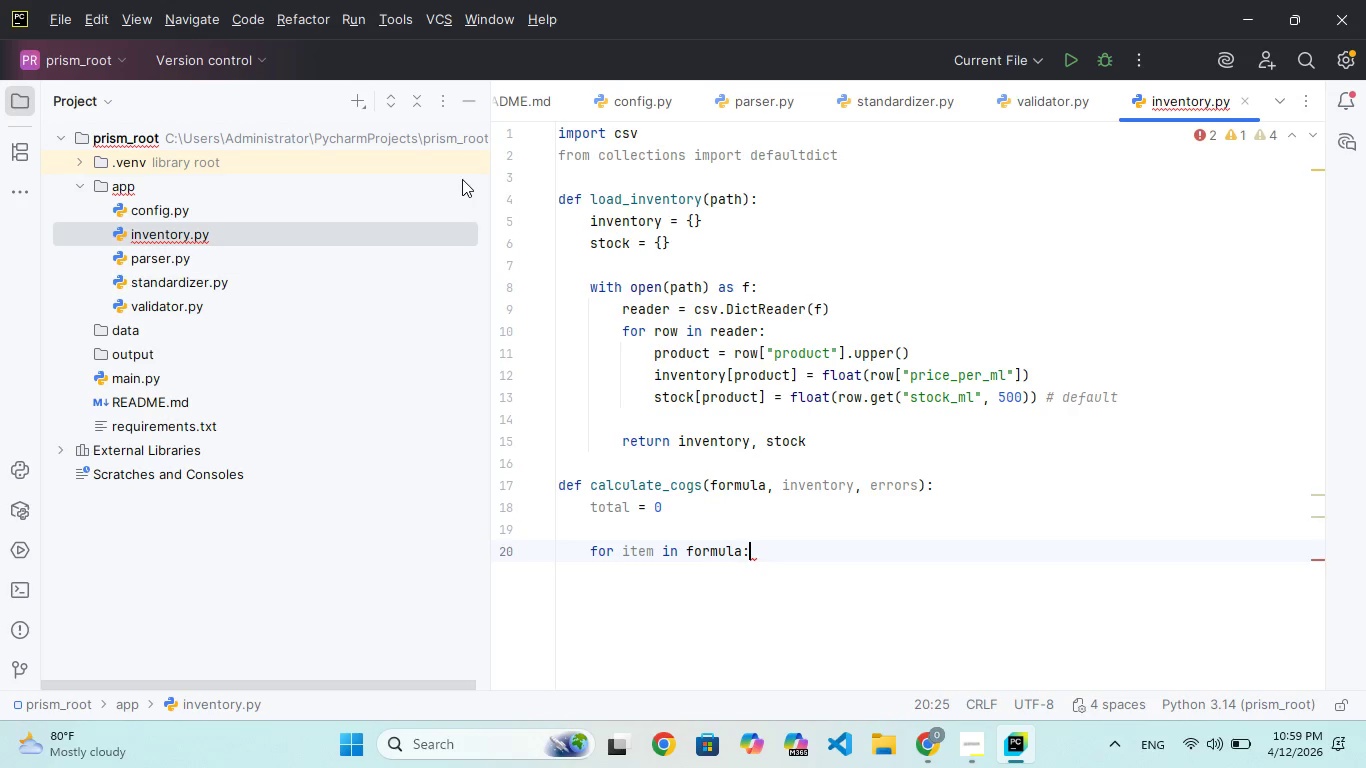 
key(Enter)
 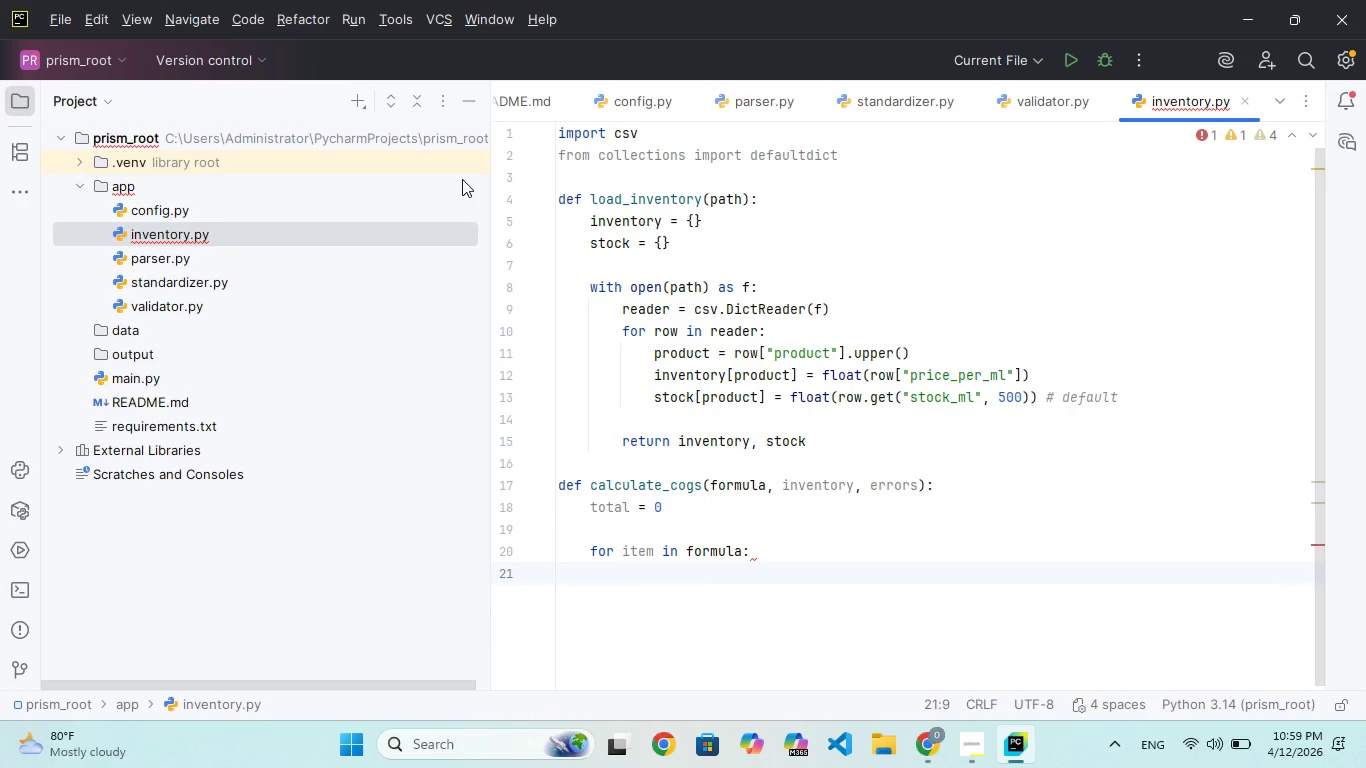 
type(product = item["produt)
key(Backspace)
type(t)
 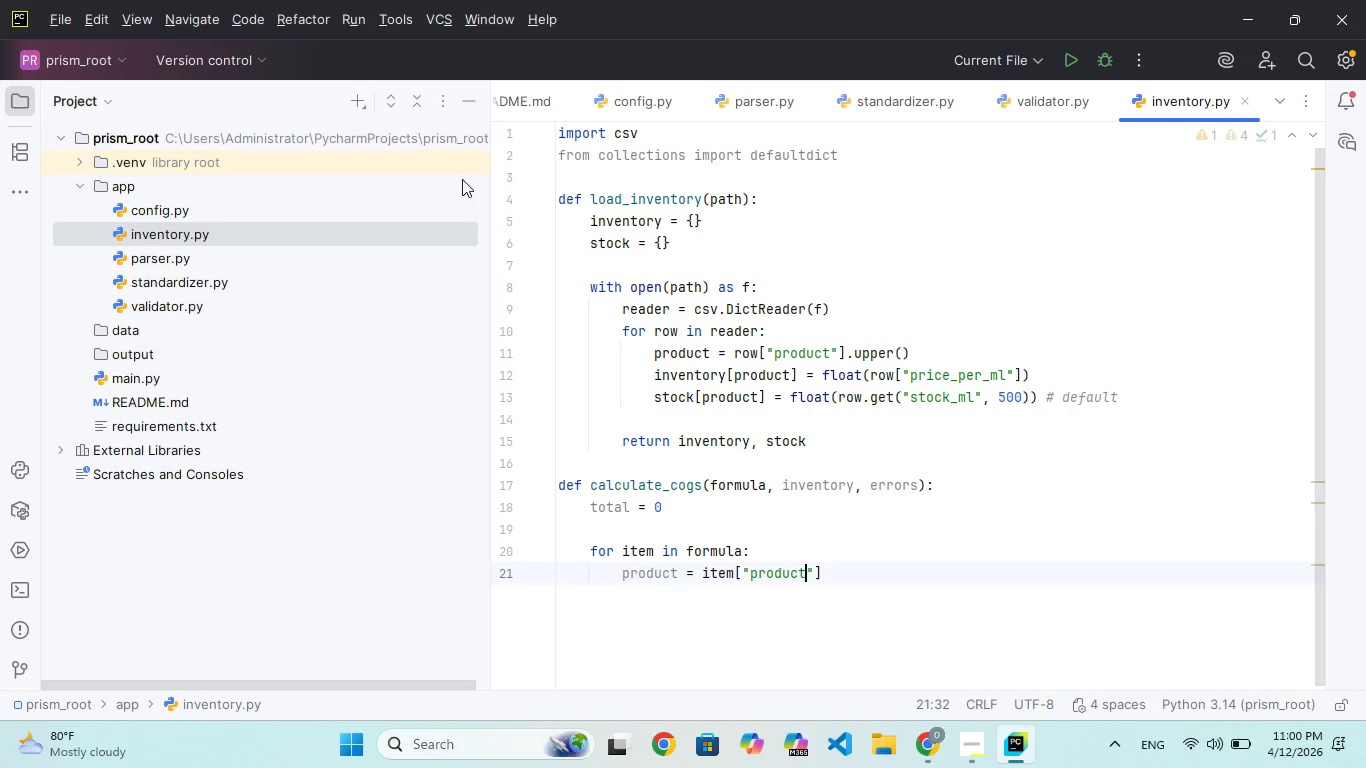 
 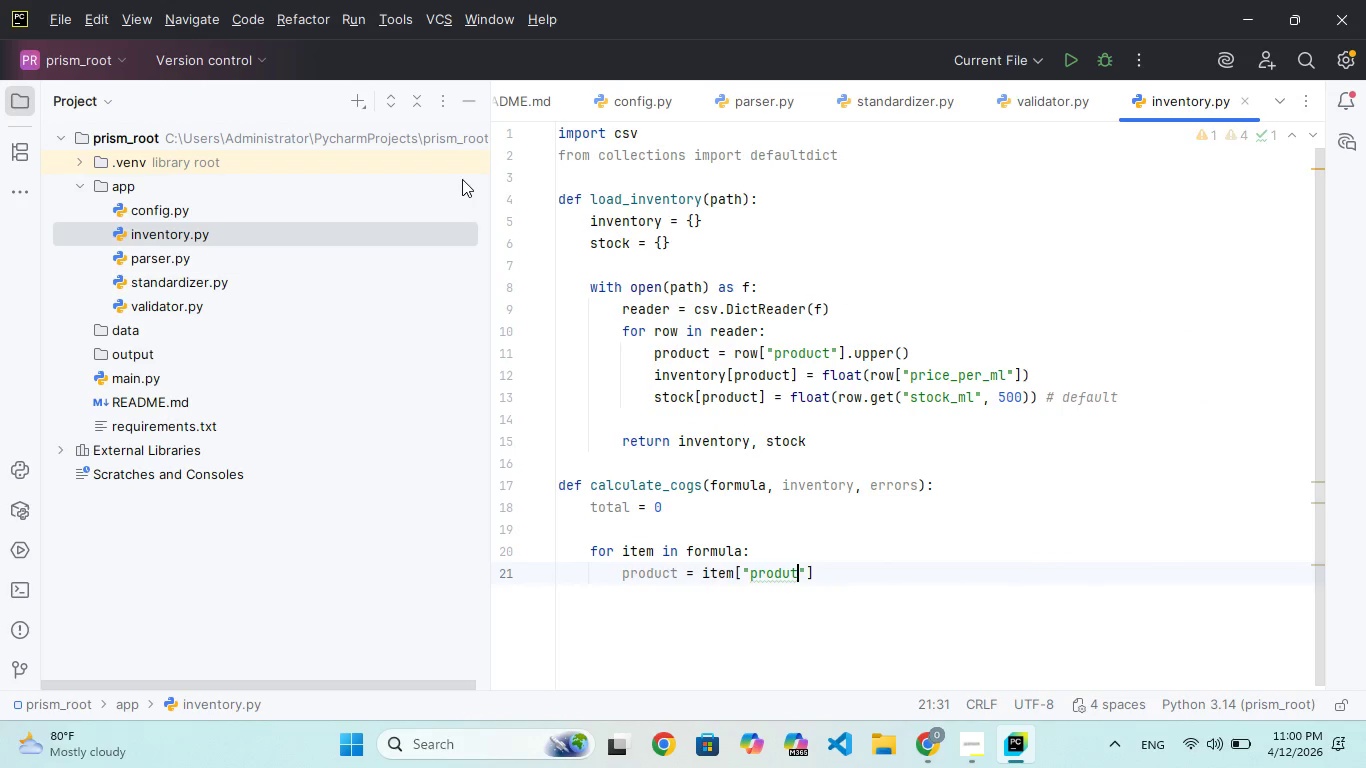 
hold_key(key=C, duration=0.38)
 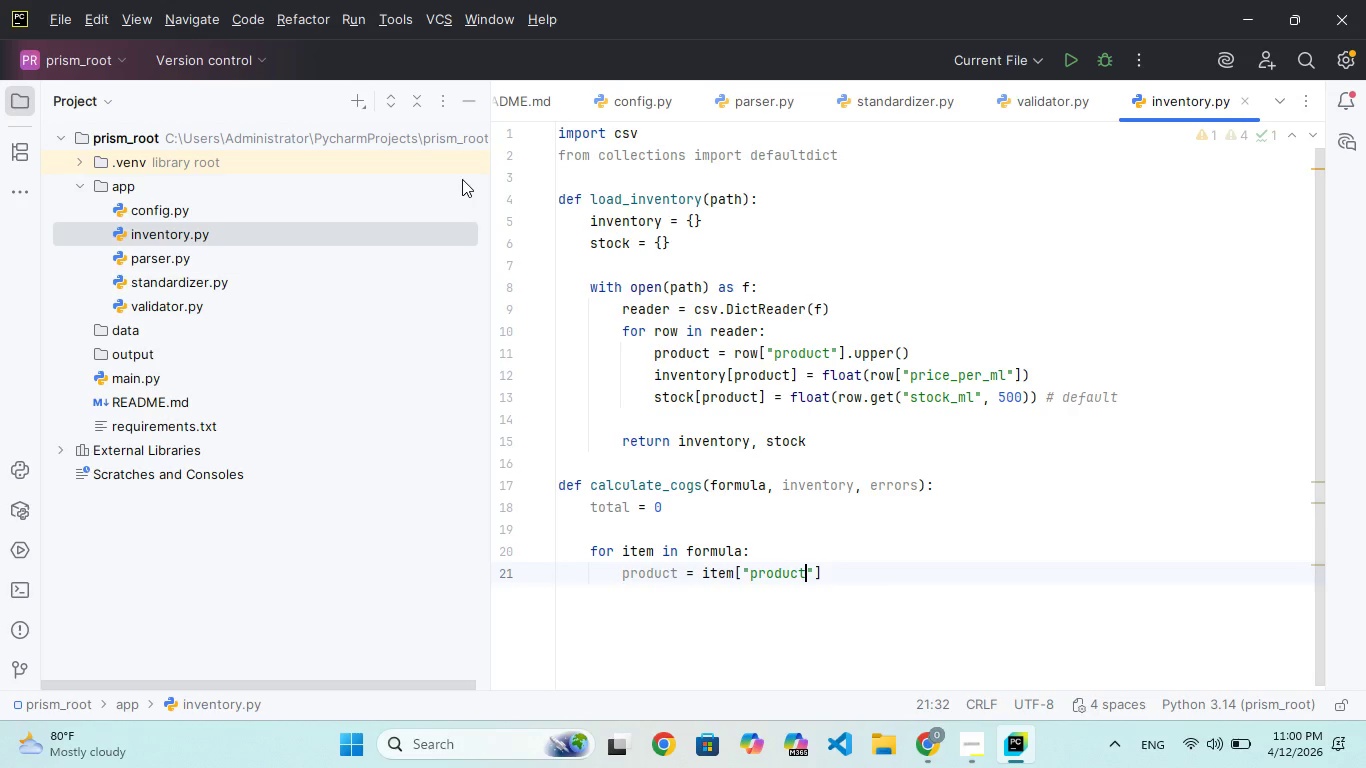 
key(ArrowRight)
 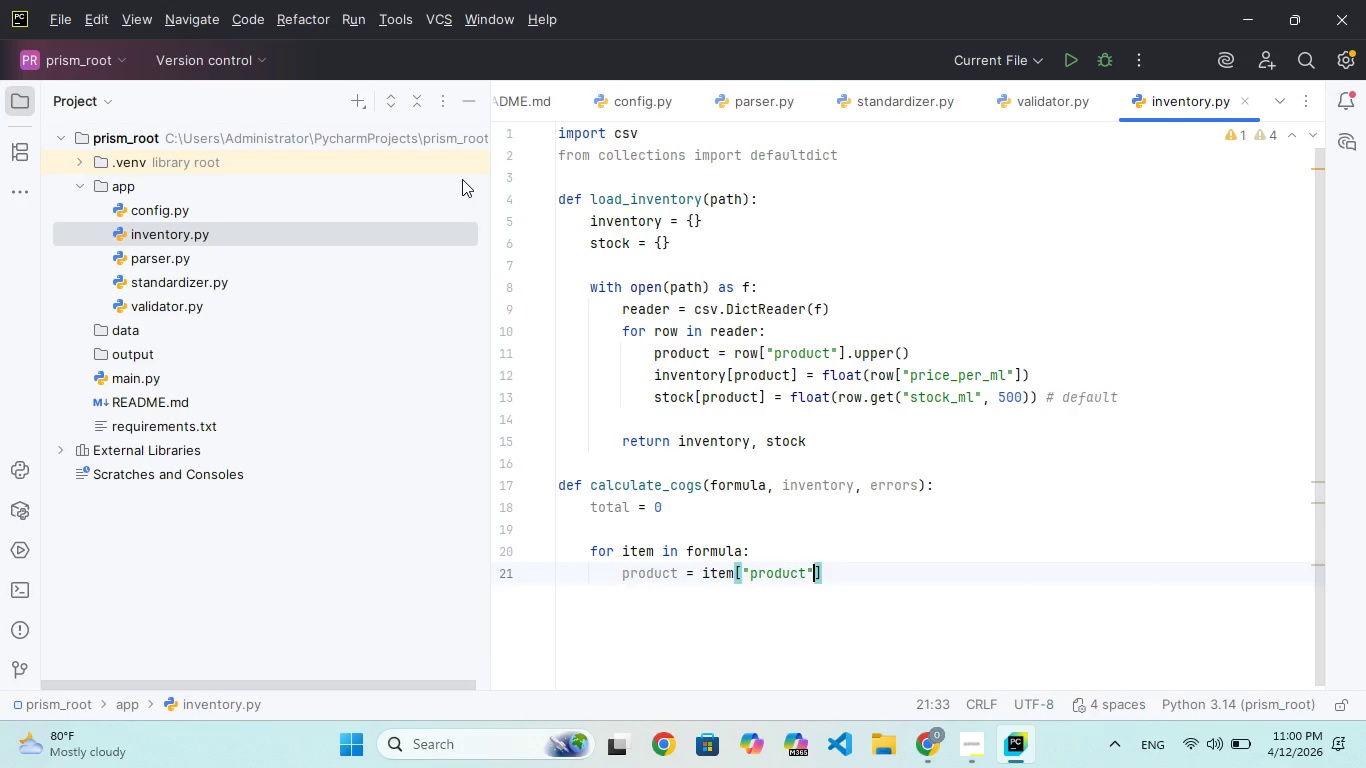 
key(ArrowRight)
 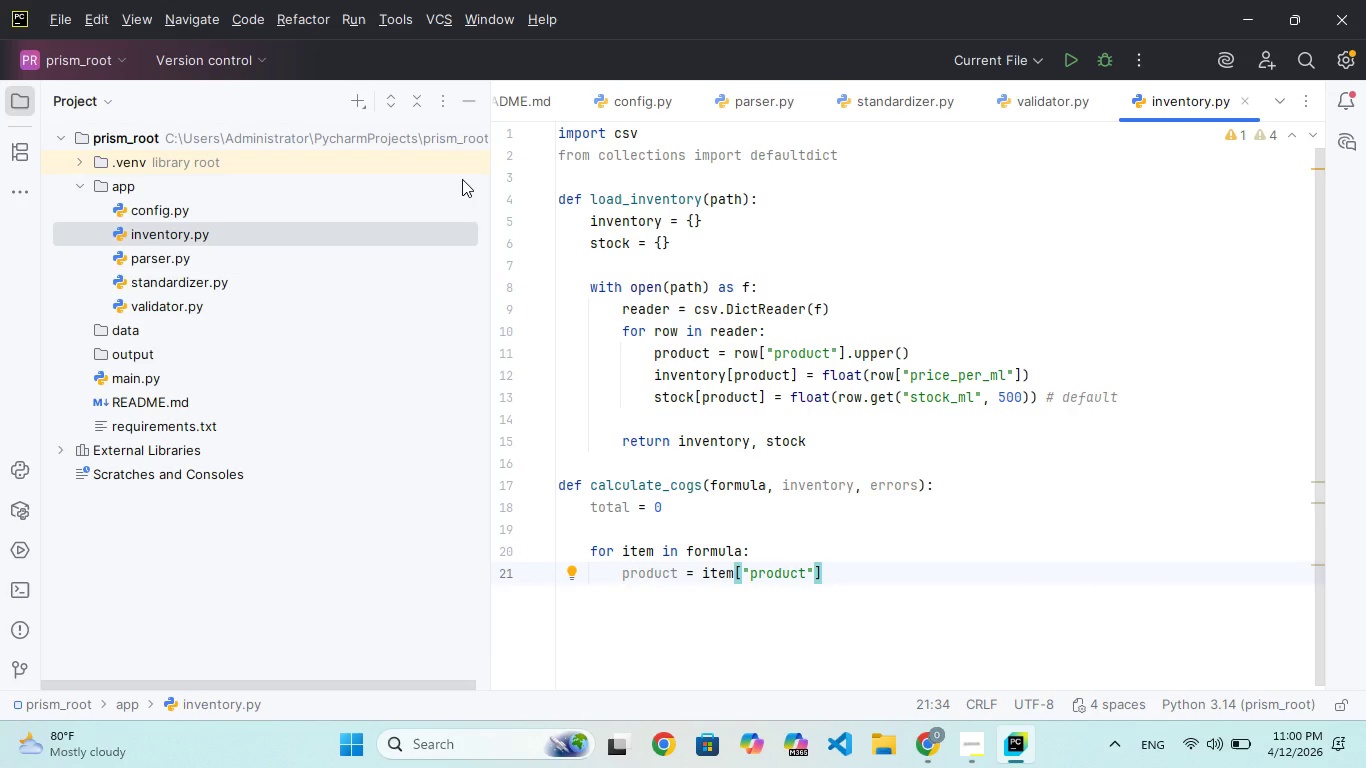 
key(Enter)
 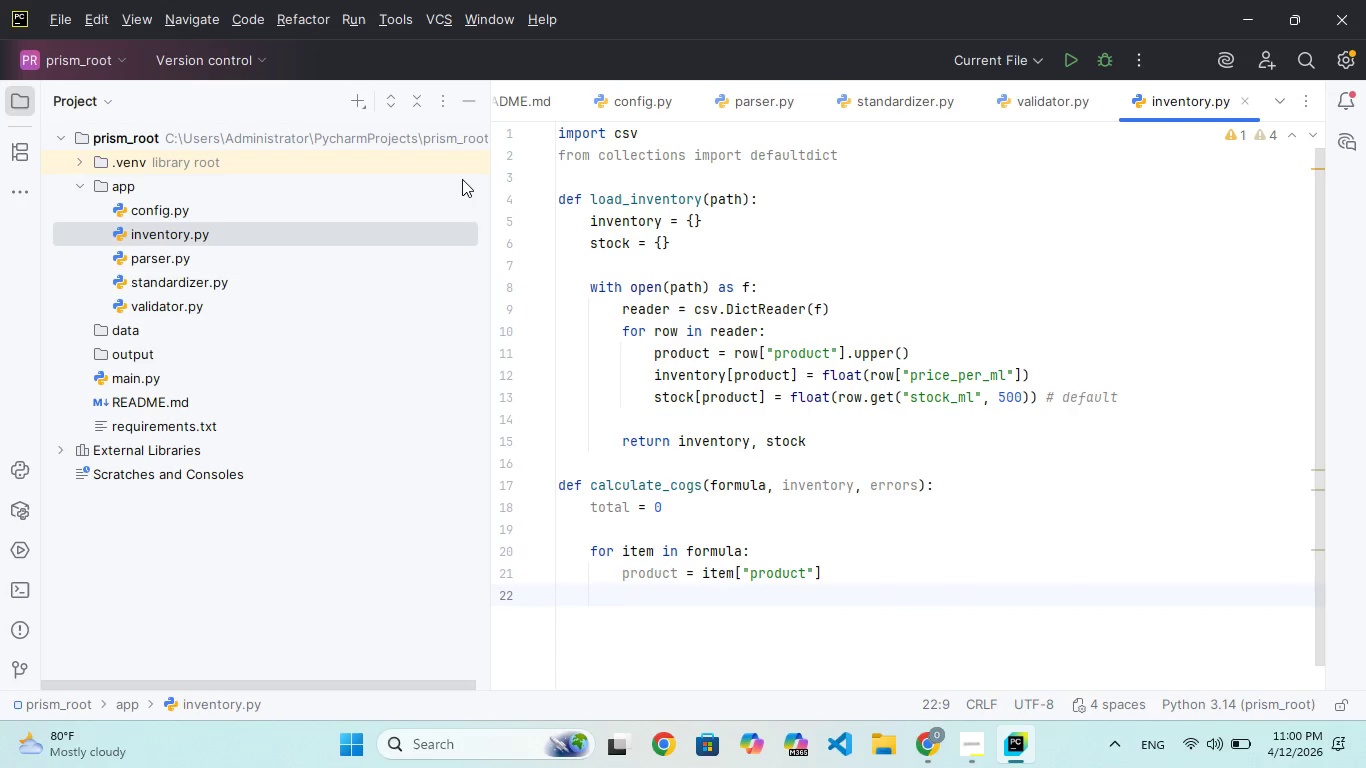 
type(qty = item["quantiy)
 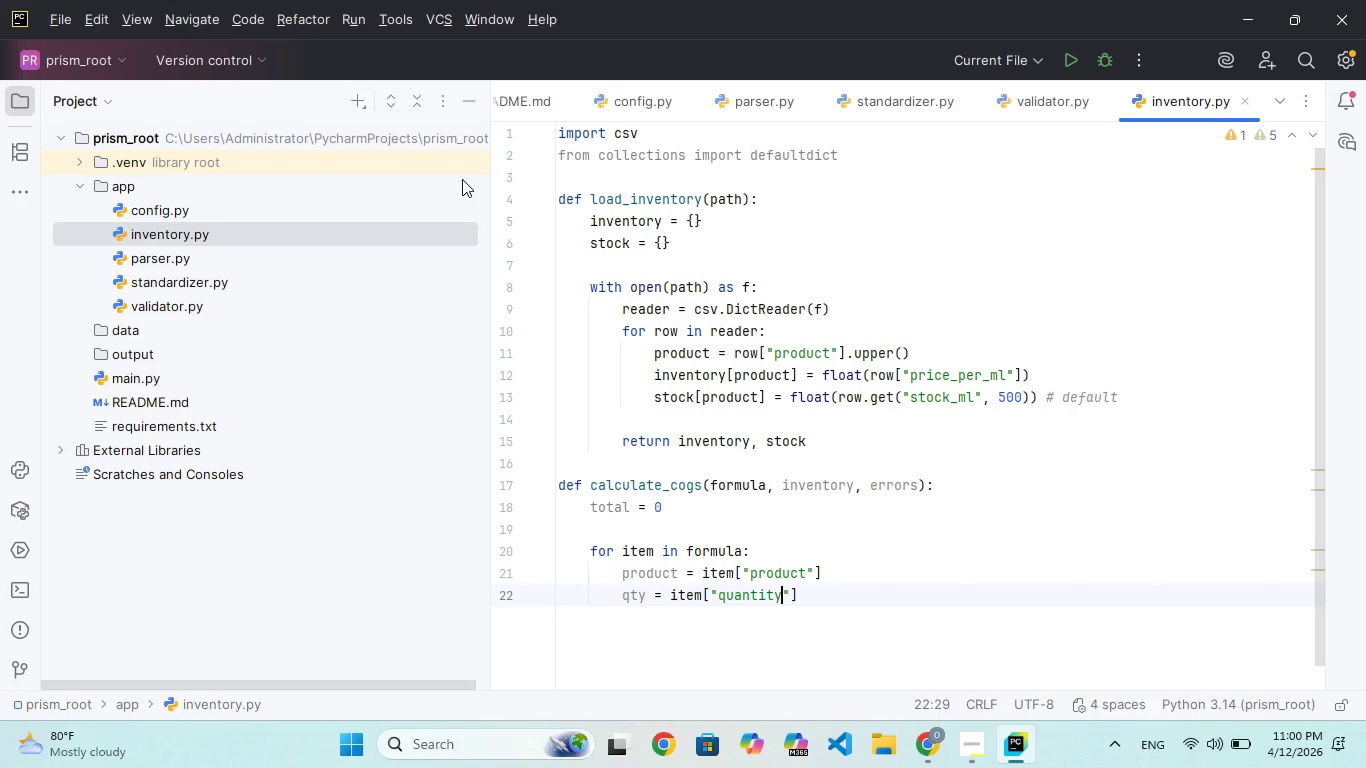 
 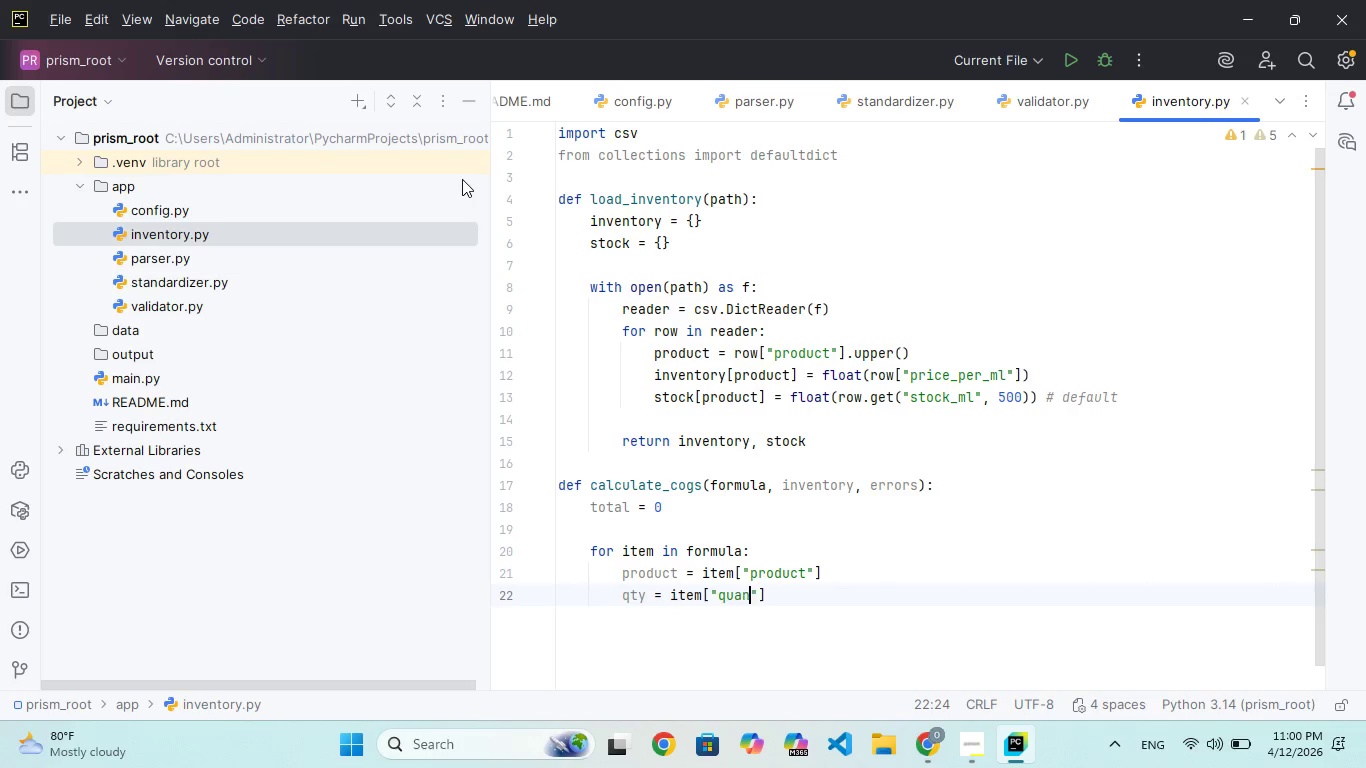 
hold_key(key=T, duration=0.34)
 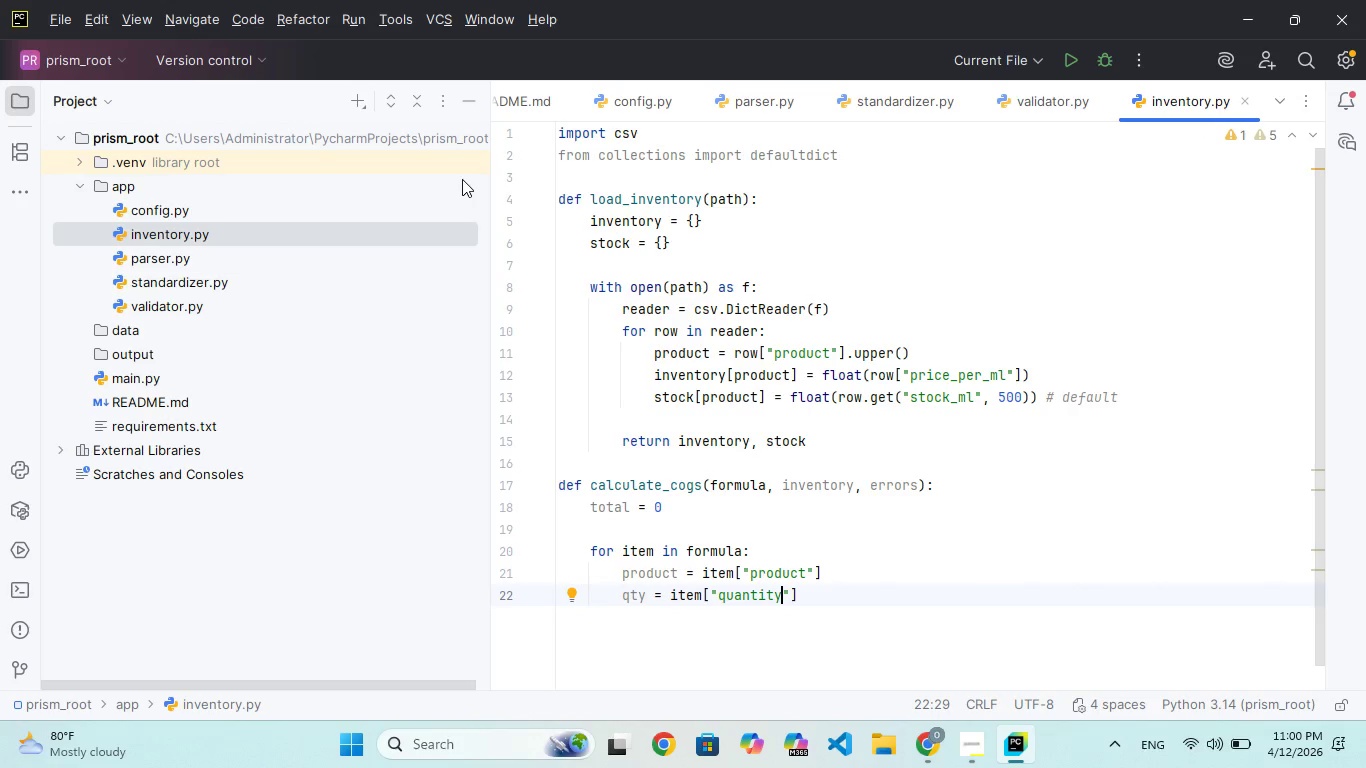 
key(ArrowRight)
 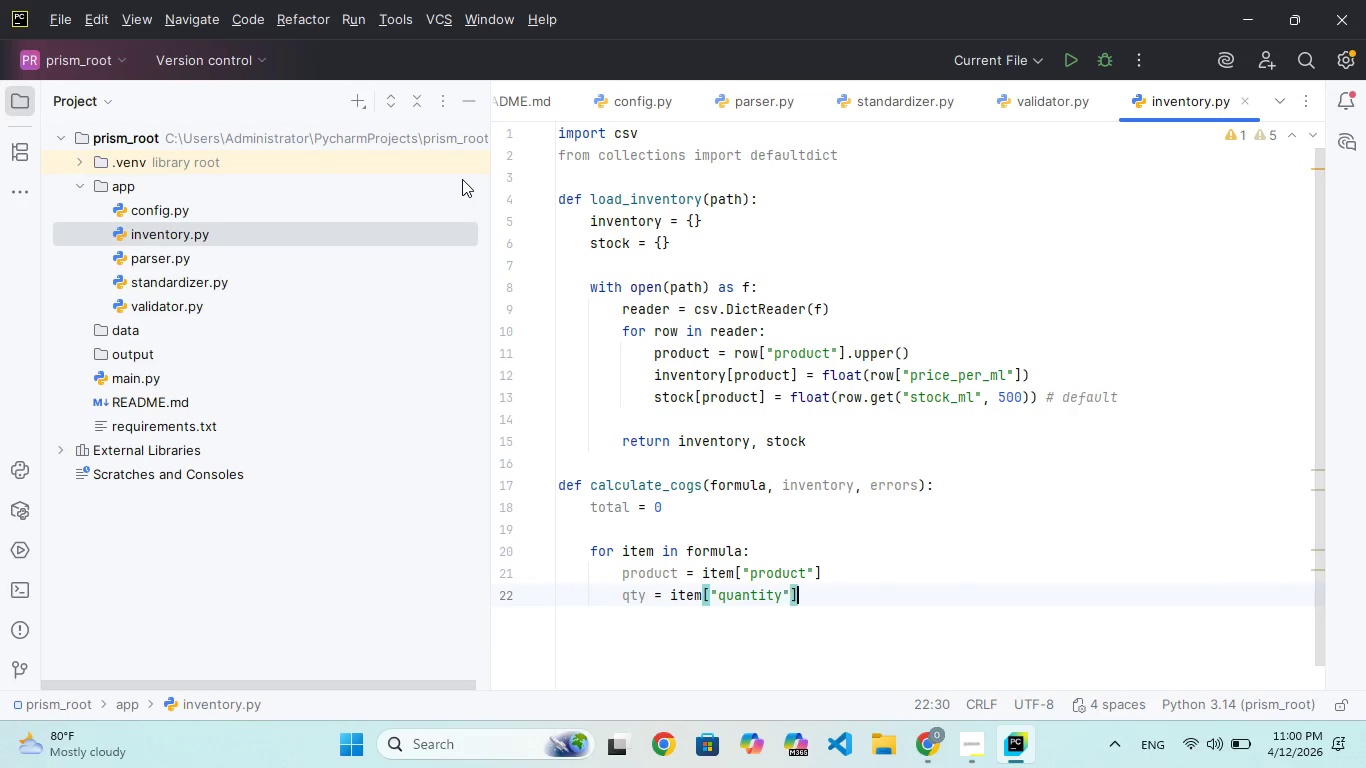 
key(ArrowRight)
 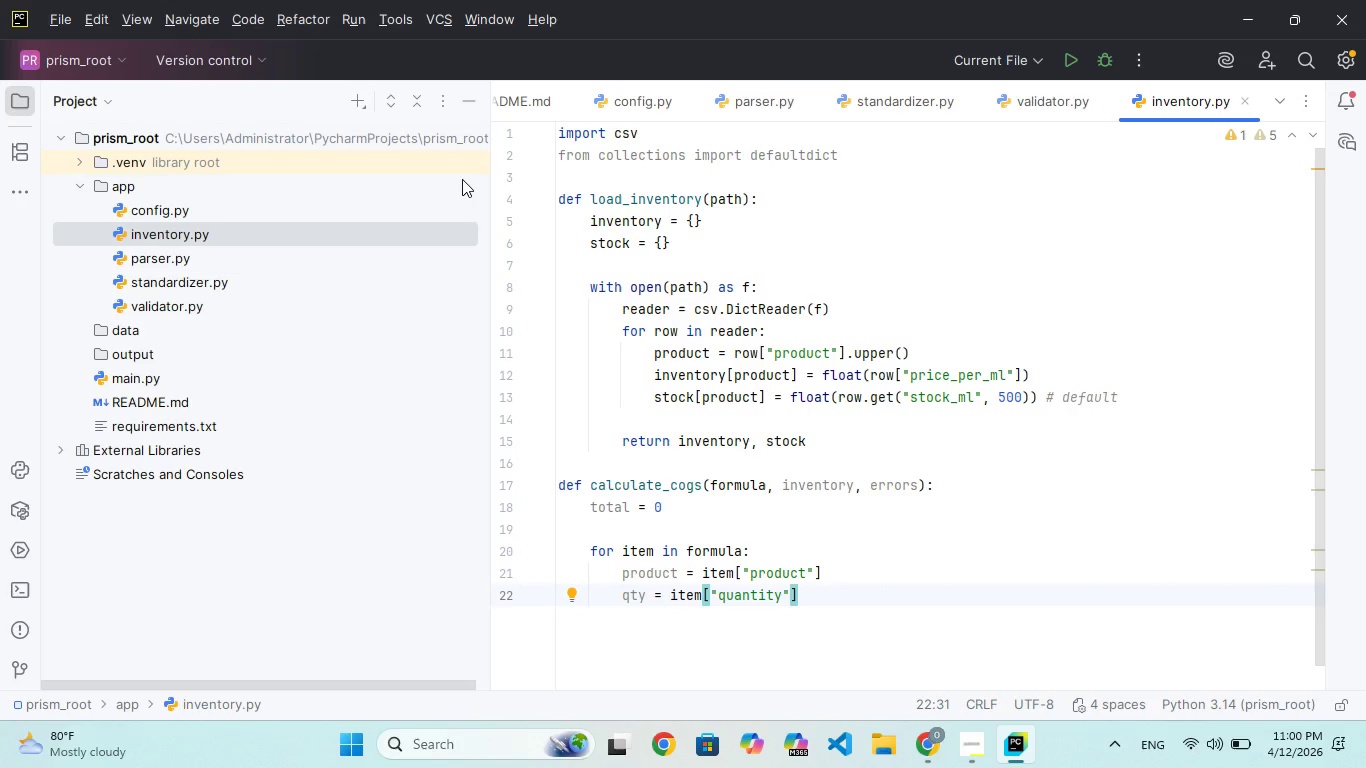 
key(Enter)
 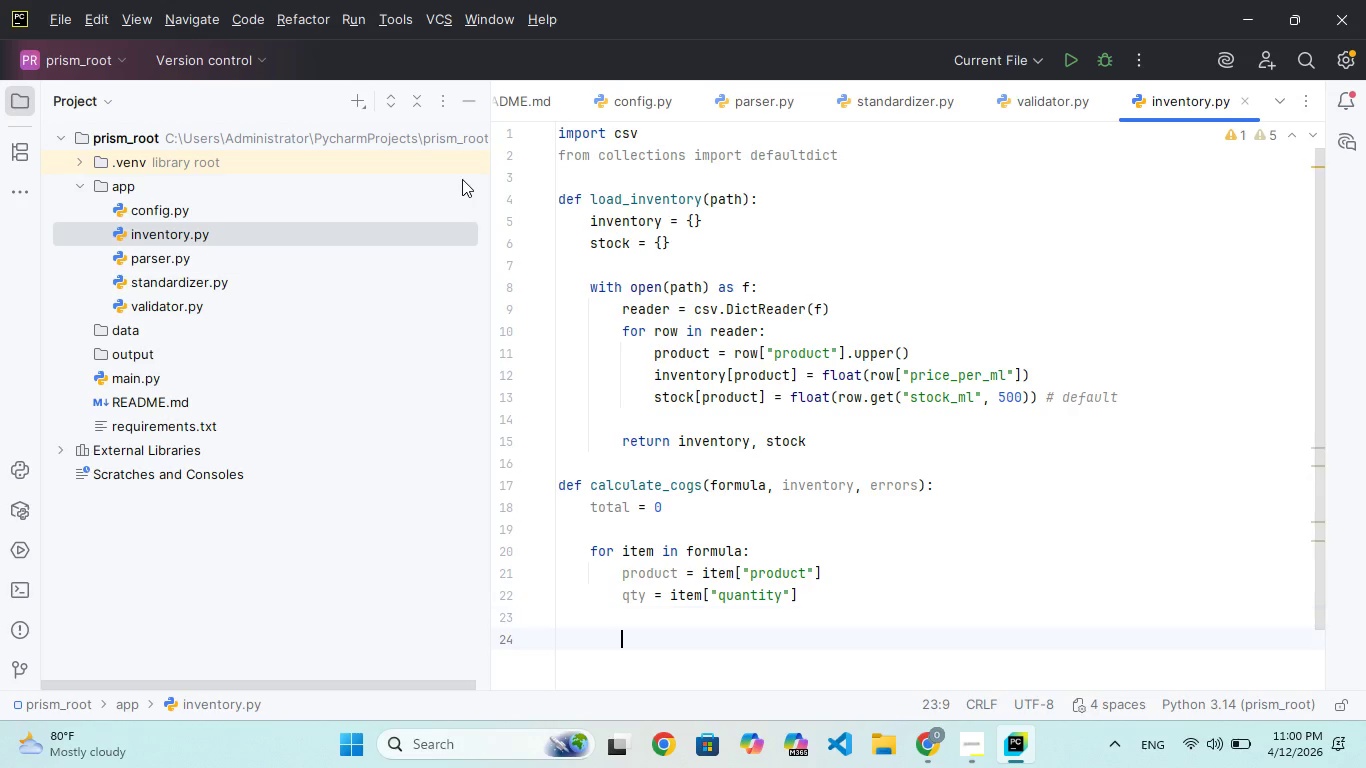 
key(Enter)
 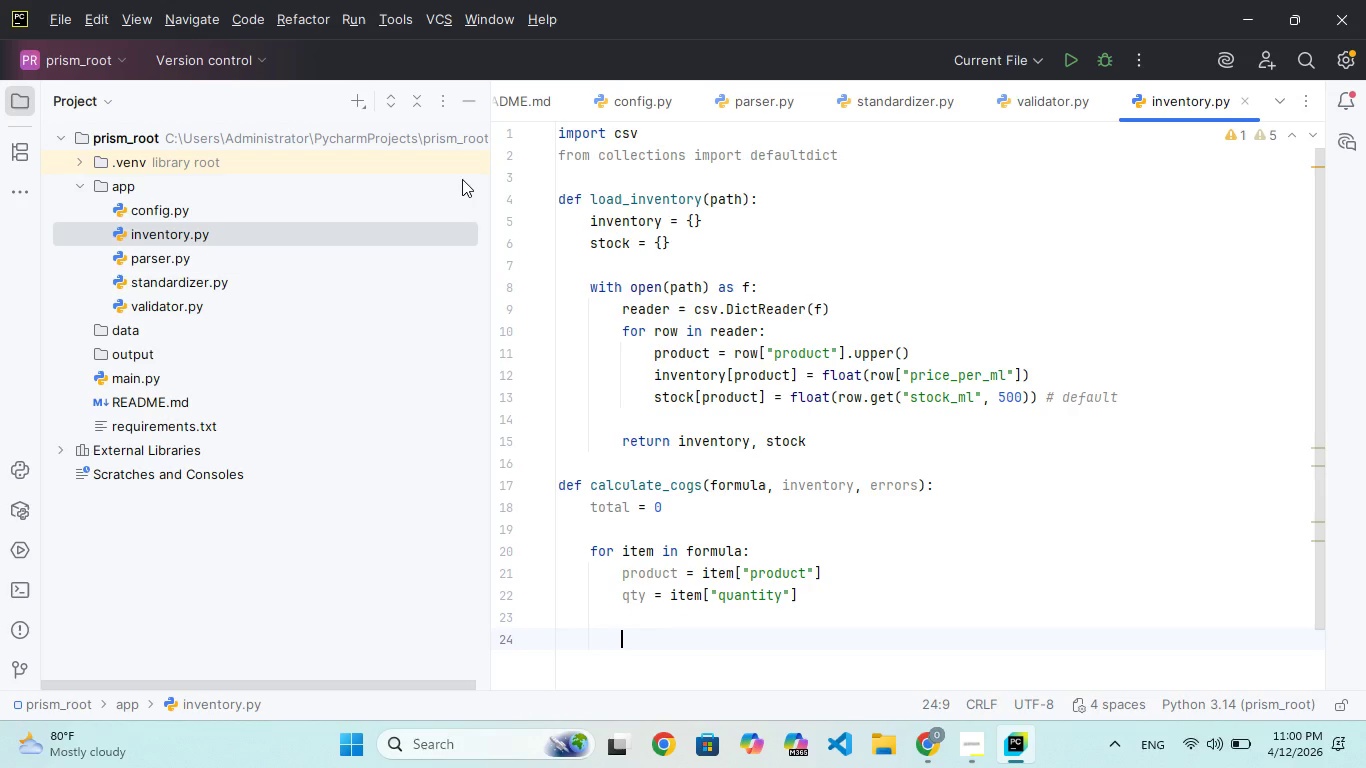 
hold_key(key=I, duration=0.42)
 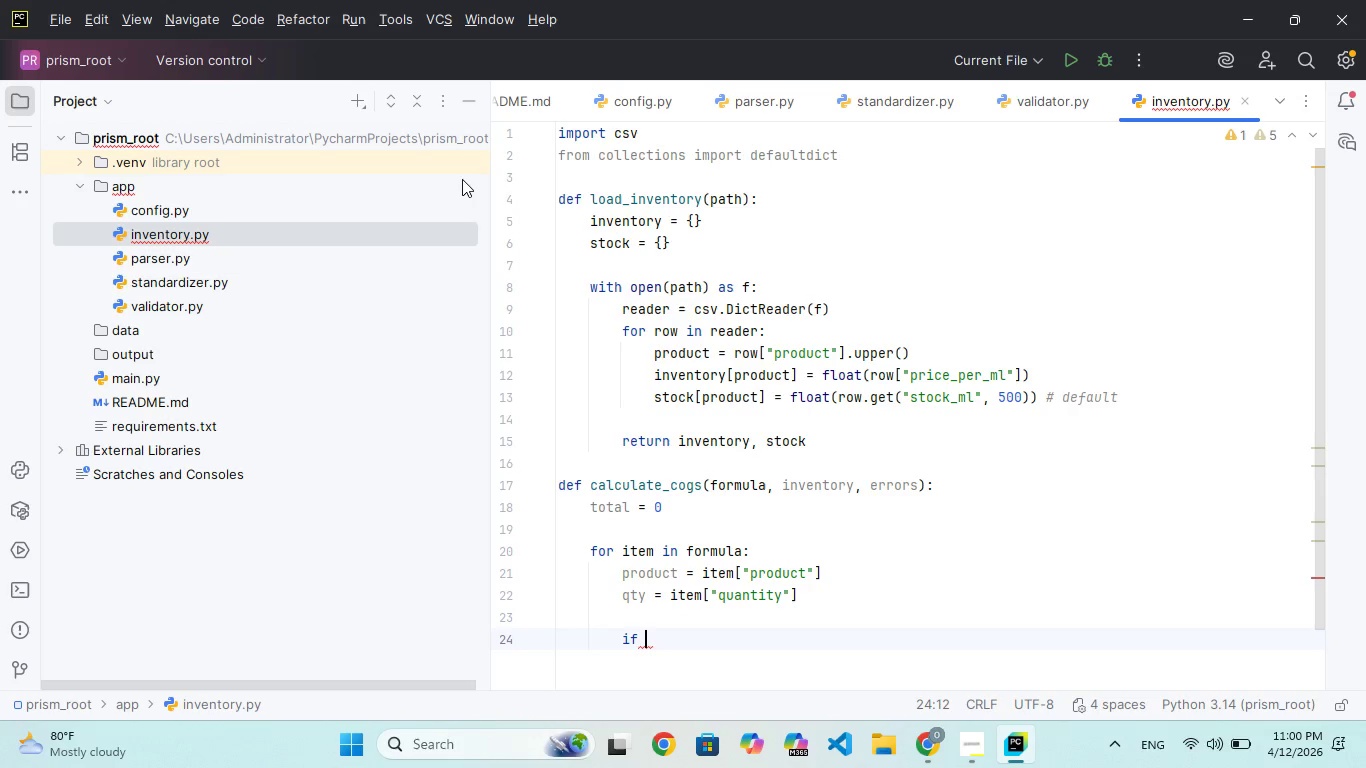 
type(f product not in inventory)
 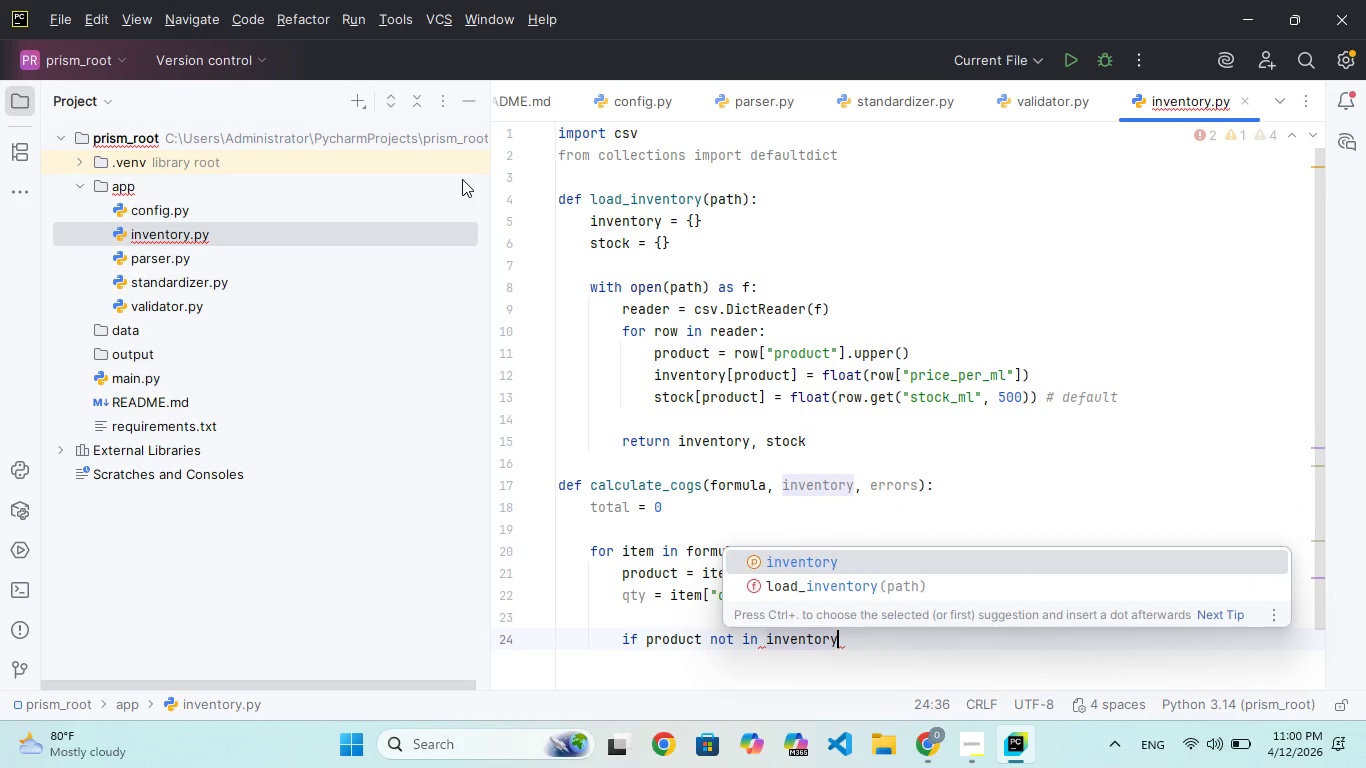 
key(Enter)
 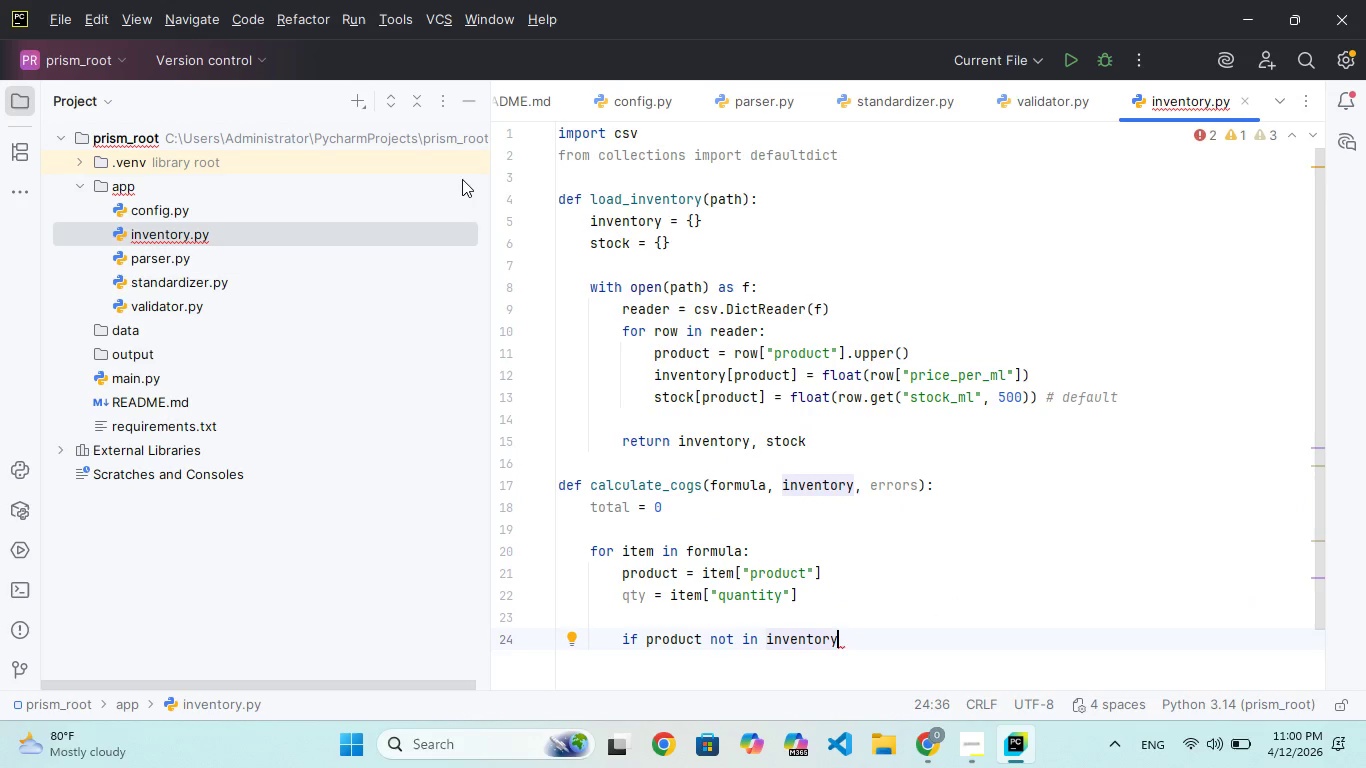 
key(Shift+Semicolon)
 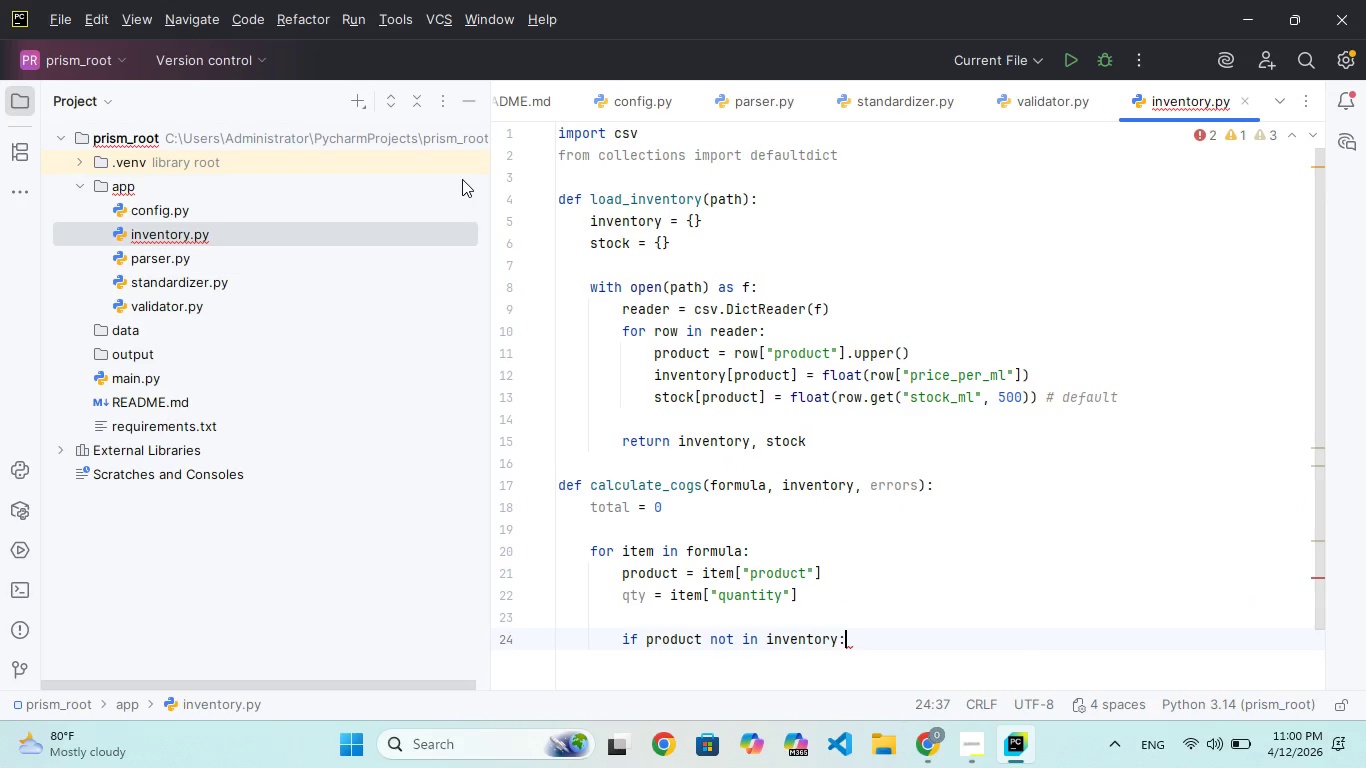 
key(Enter)
 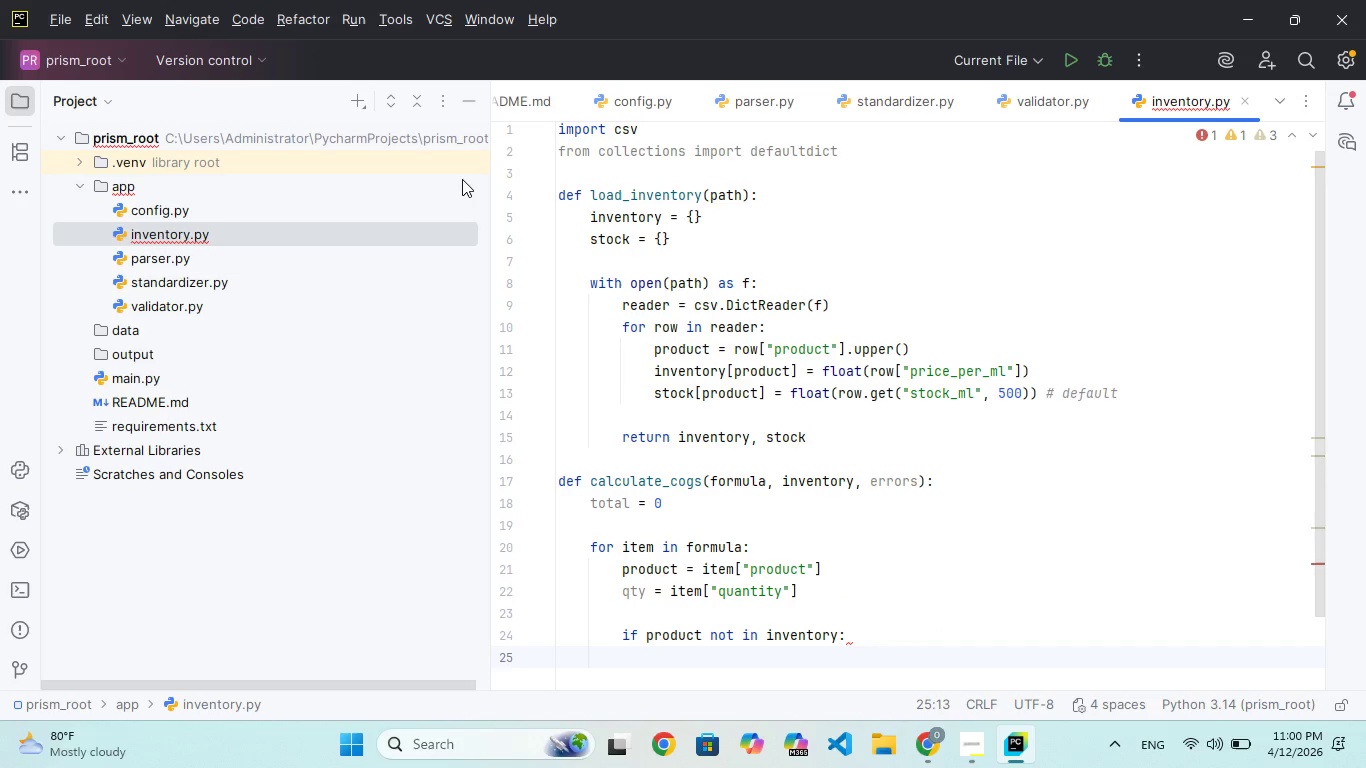 
type(r)
key(Backspace)
type(error)
 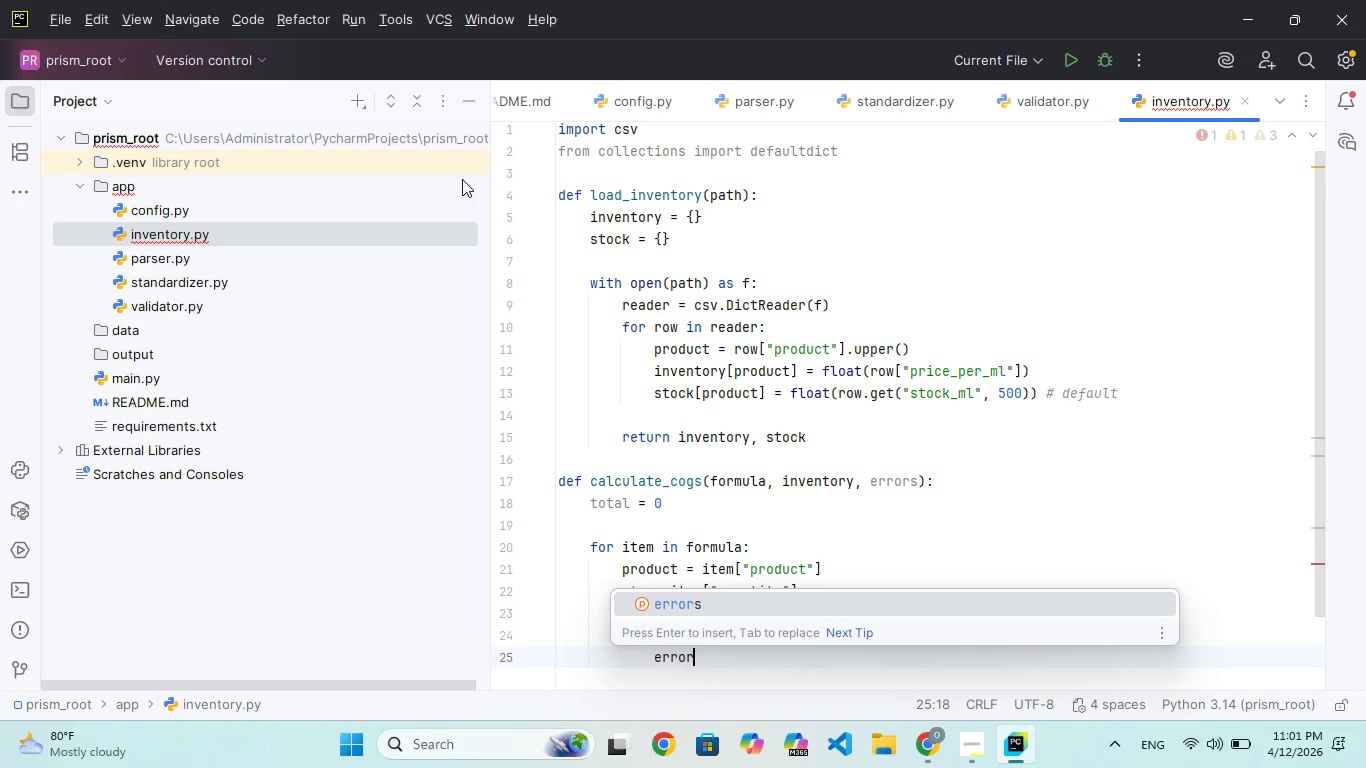 
key(Enter)
 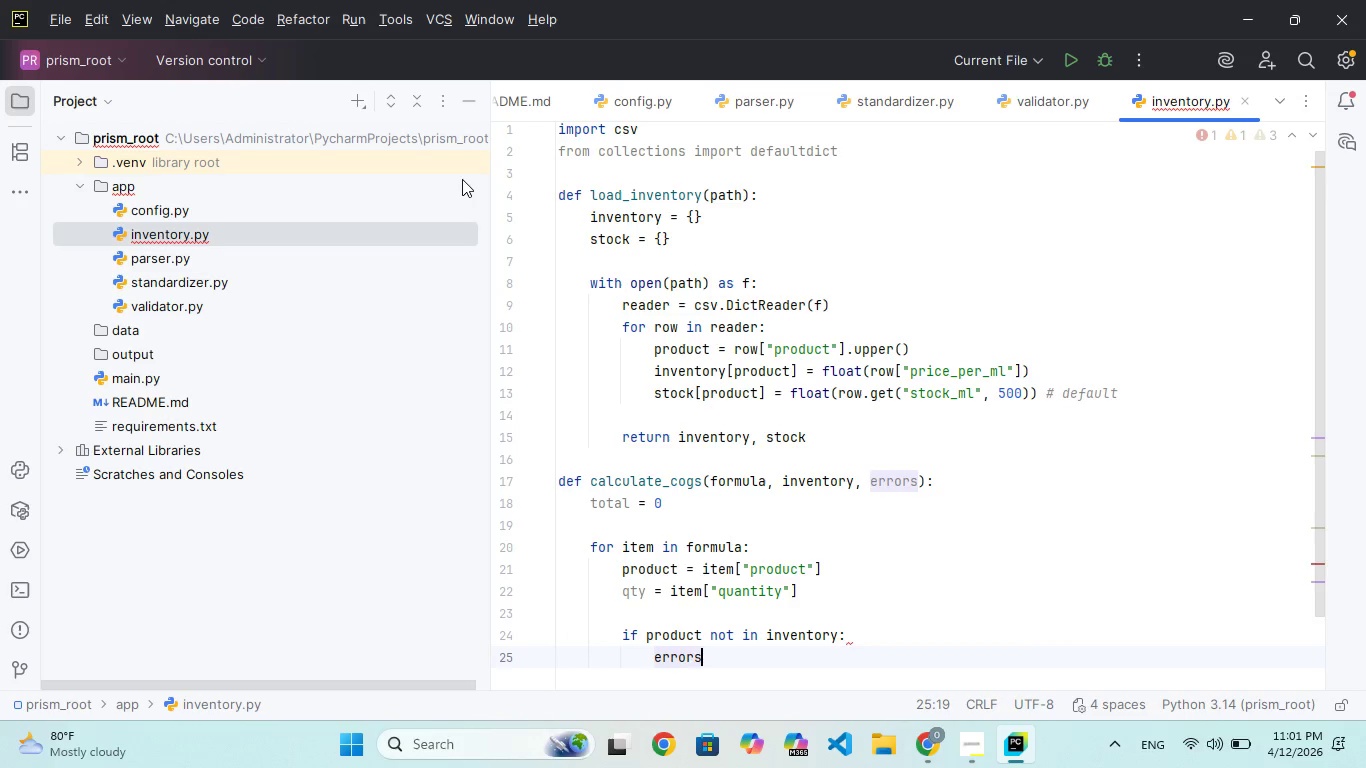 
type(.append(produt)
 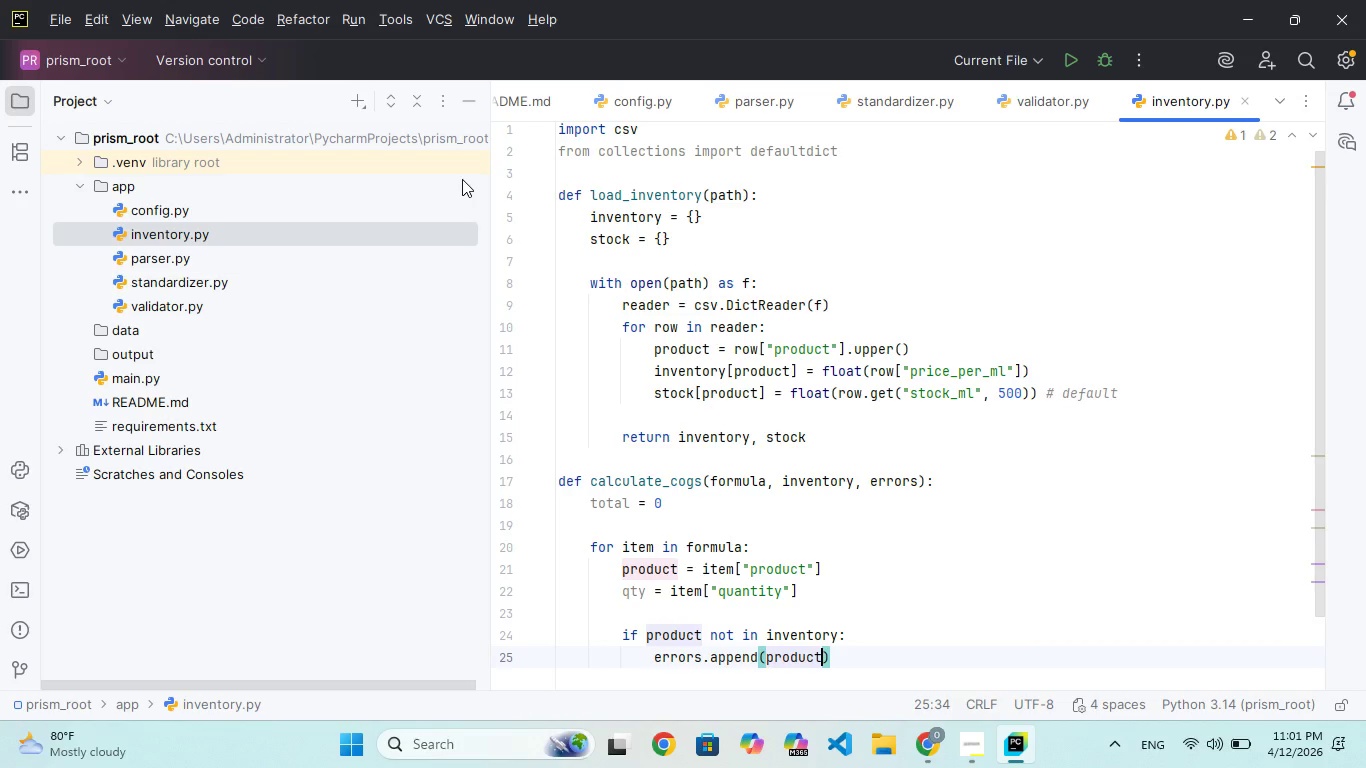 
 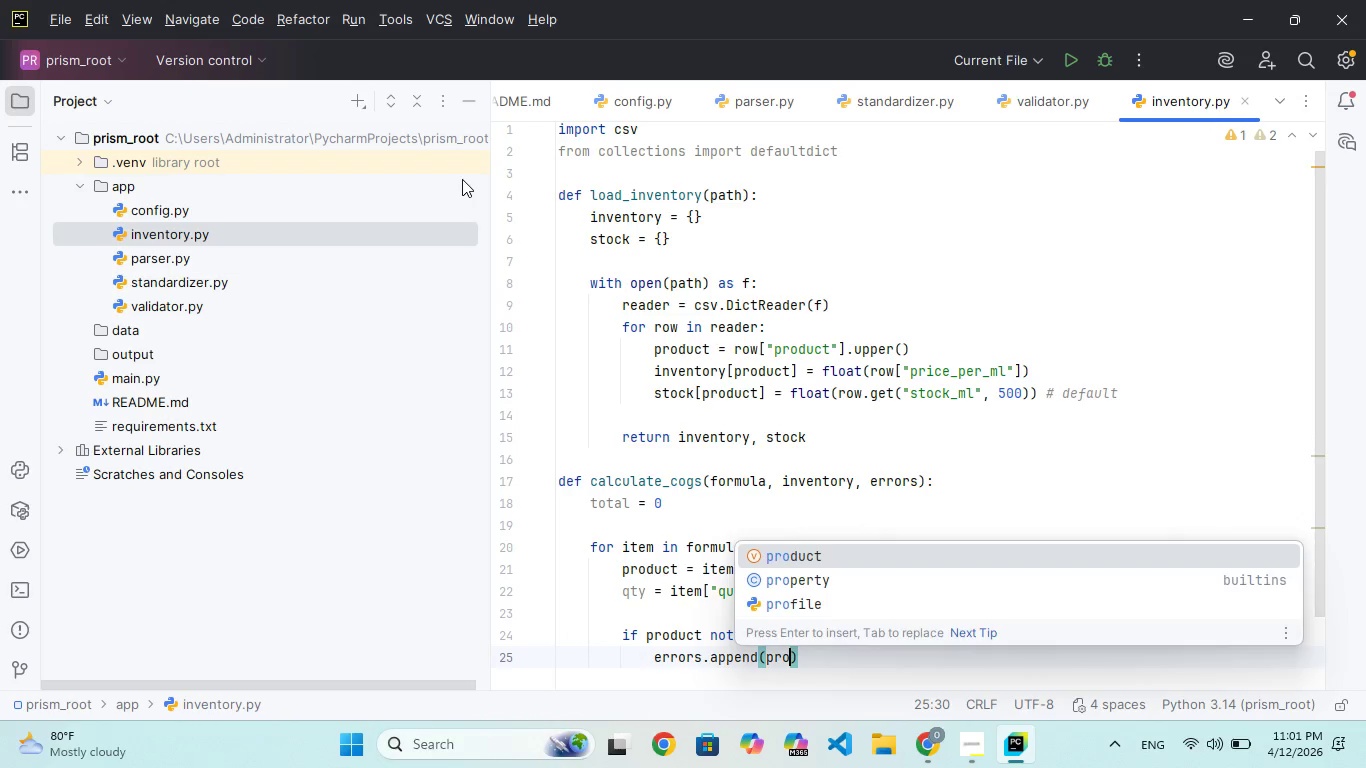 
hold_key(key=C, duration=0.33)
 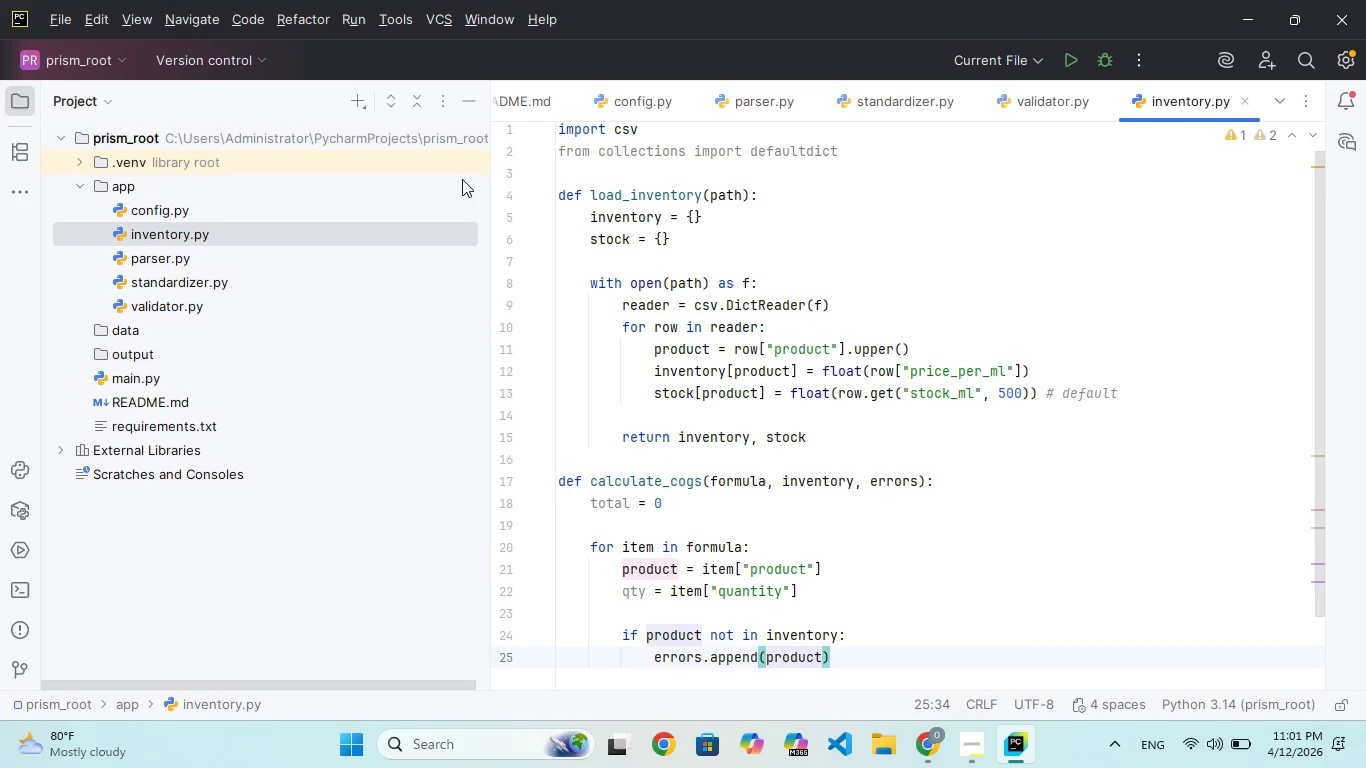 
key(ArrowRight)
 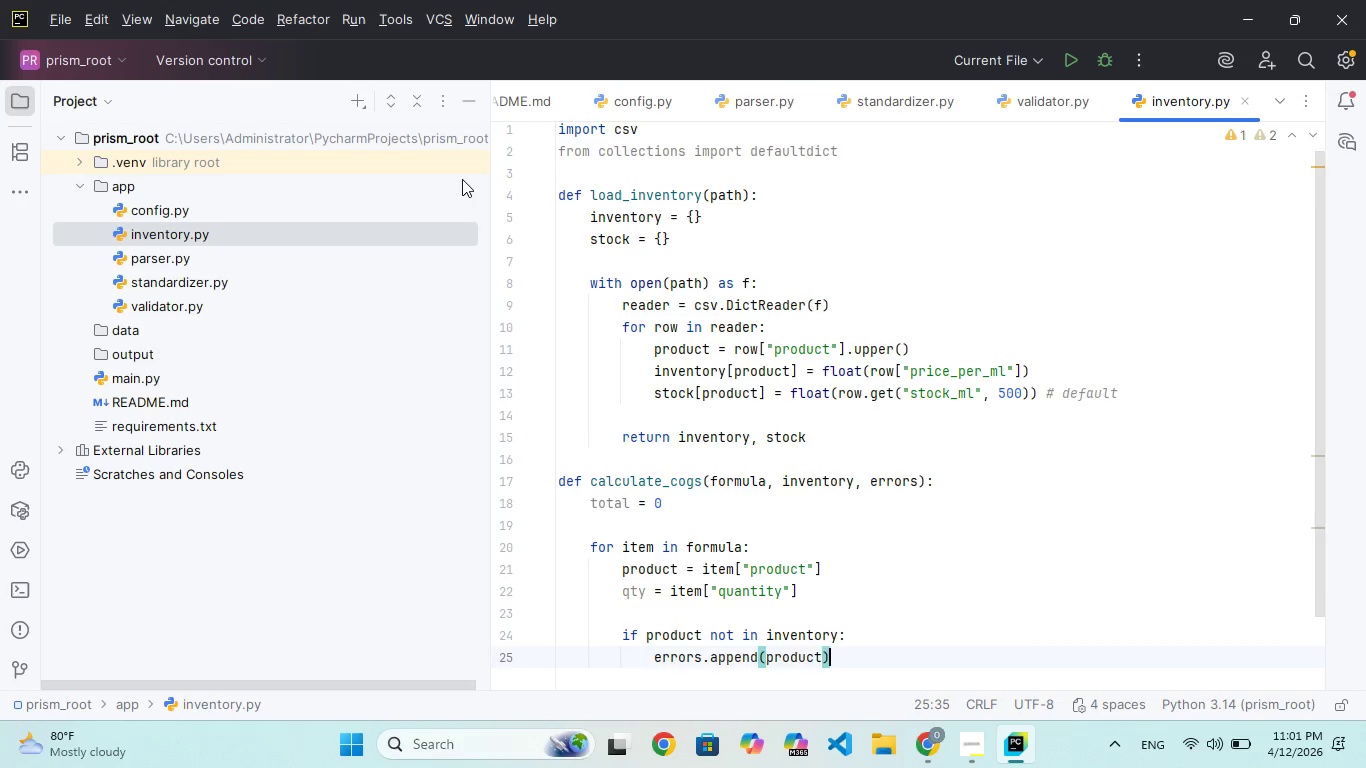 
key(Enter)
 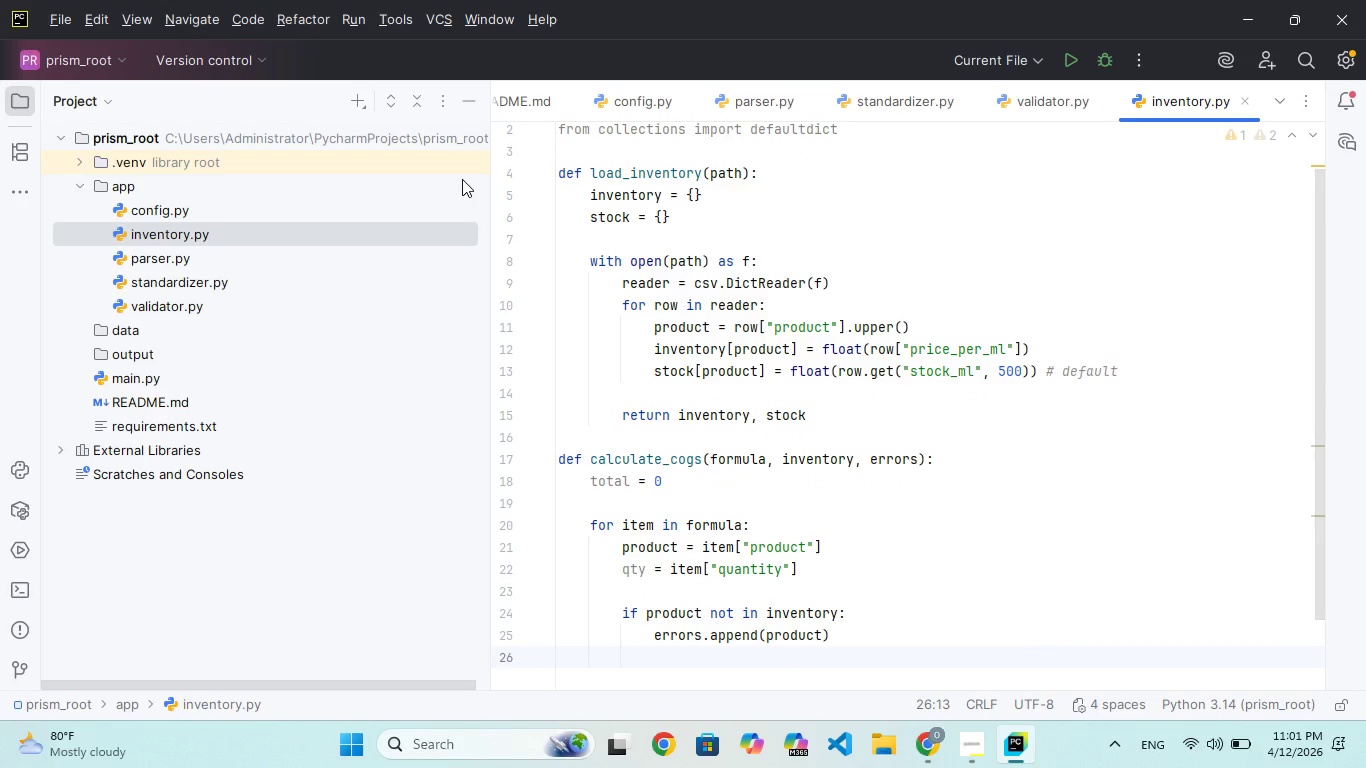 
type(contiue)
 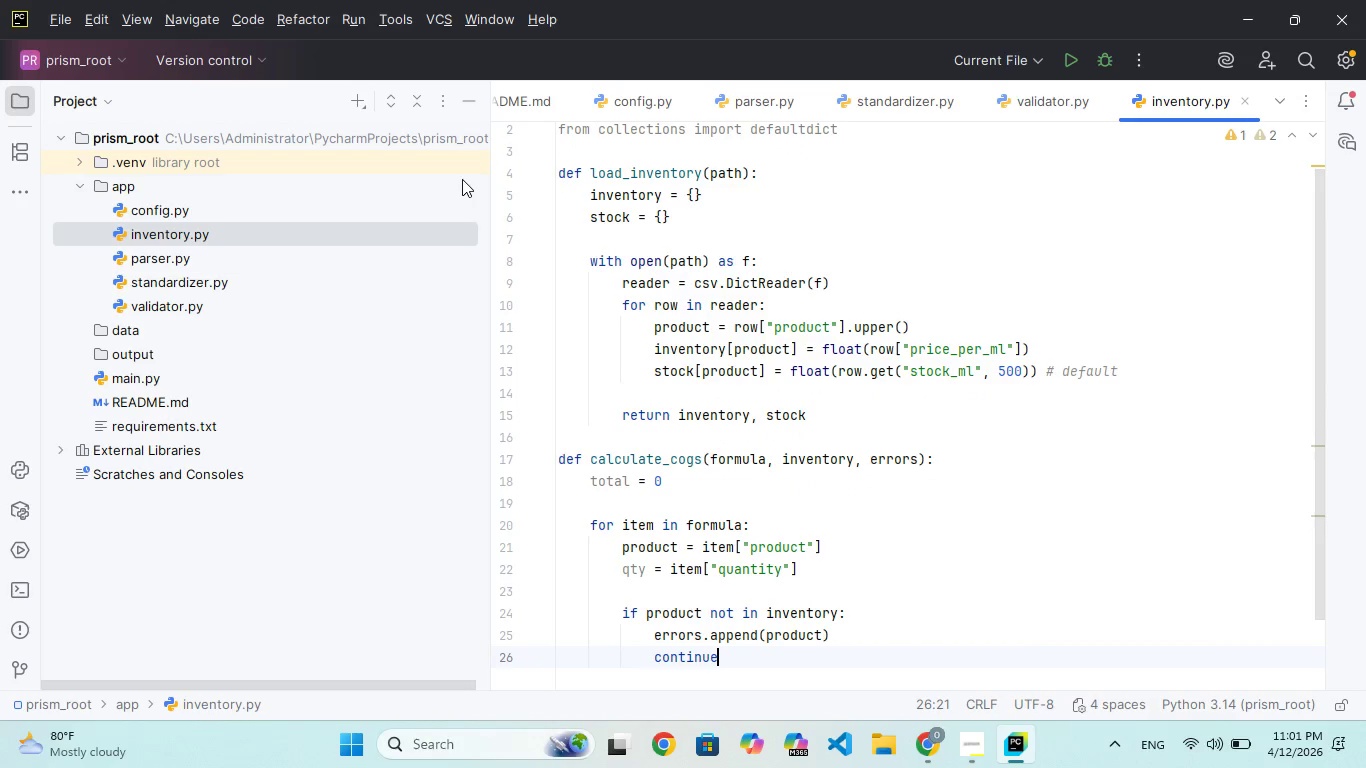 
key(Enter)
 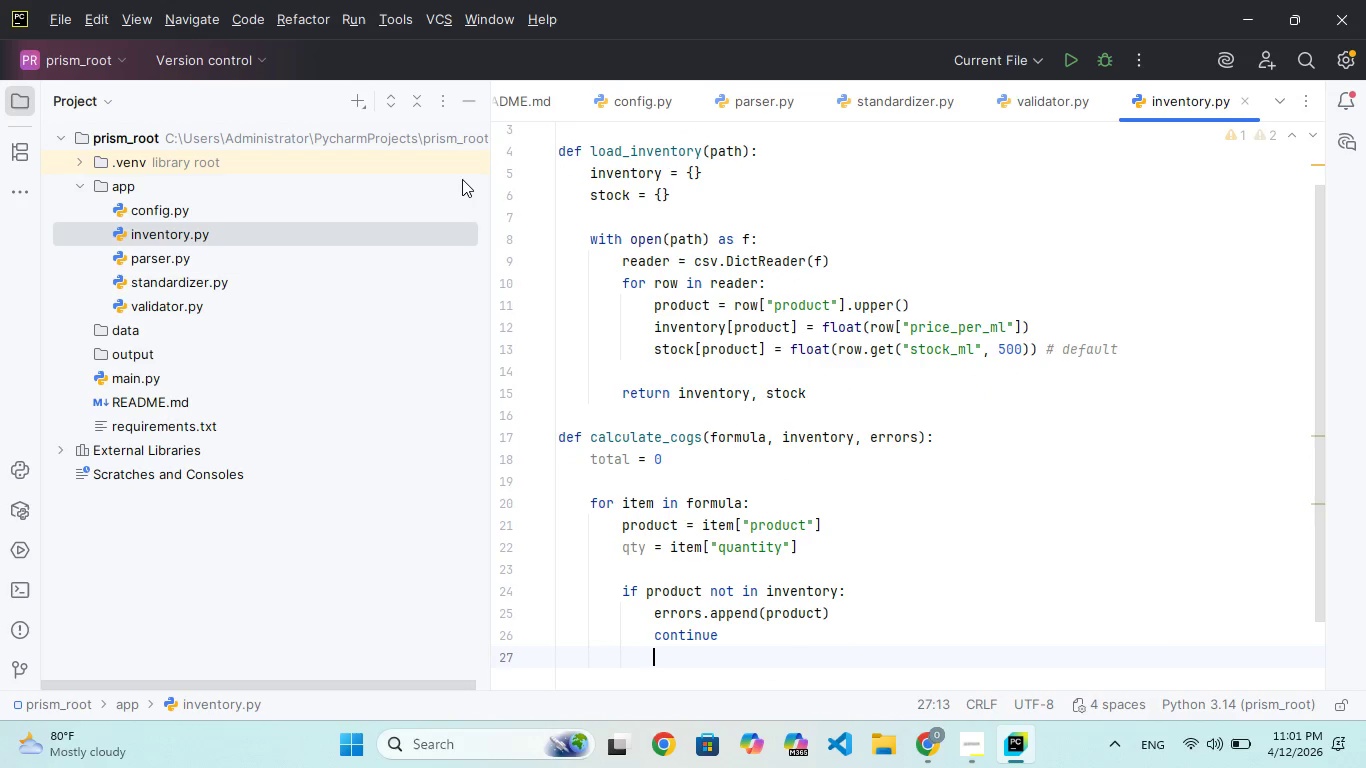 
key(Enter)
 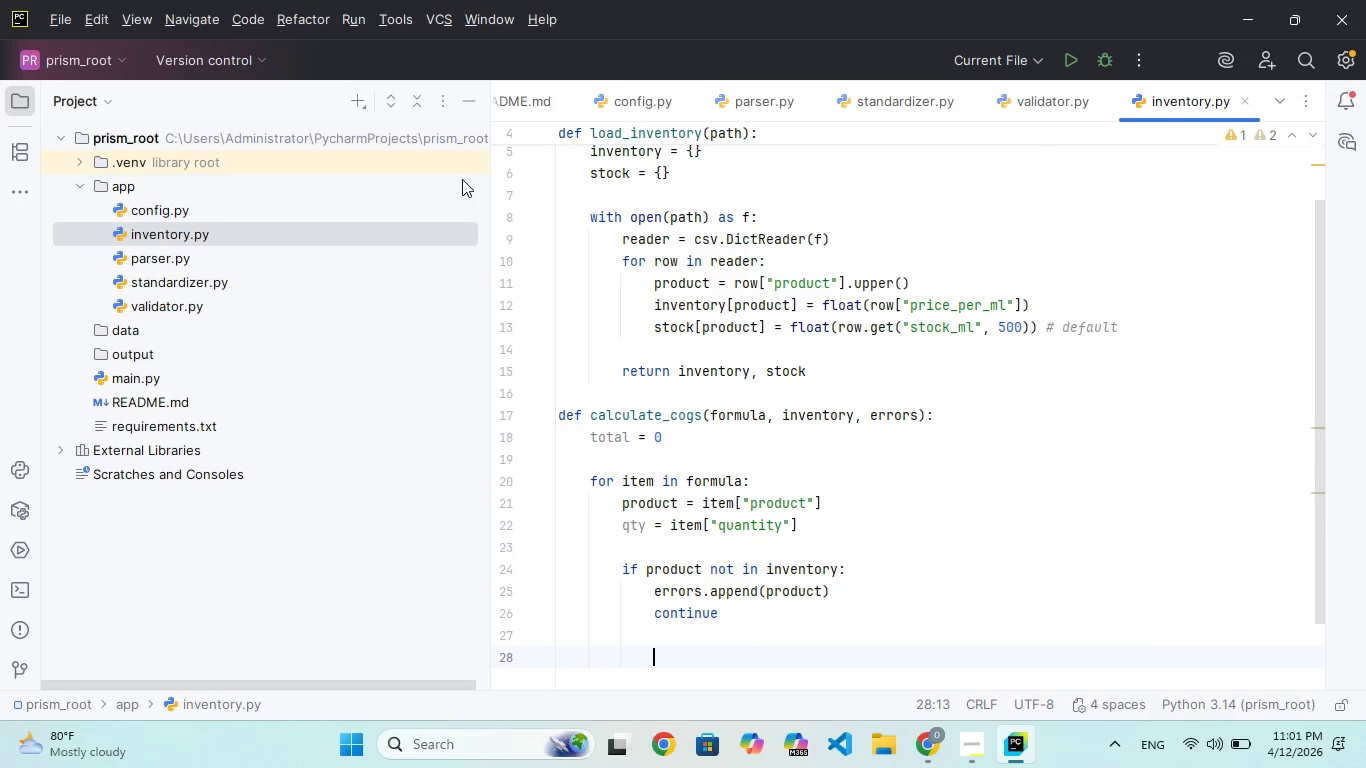 
key(Backspace)
type(total += = )
 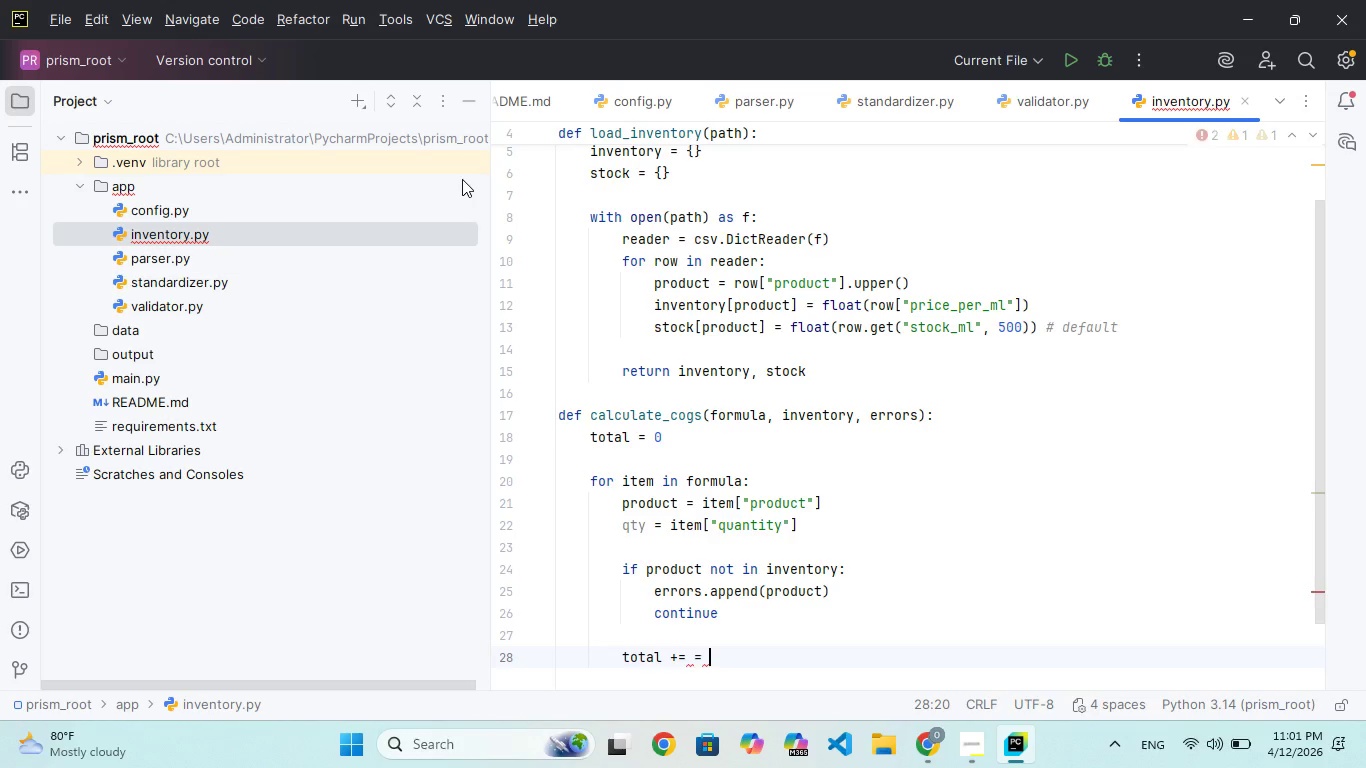 
wait(11.56)
 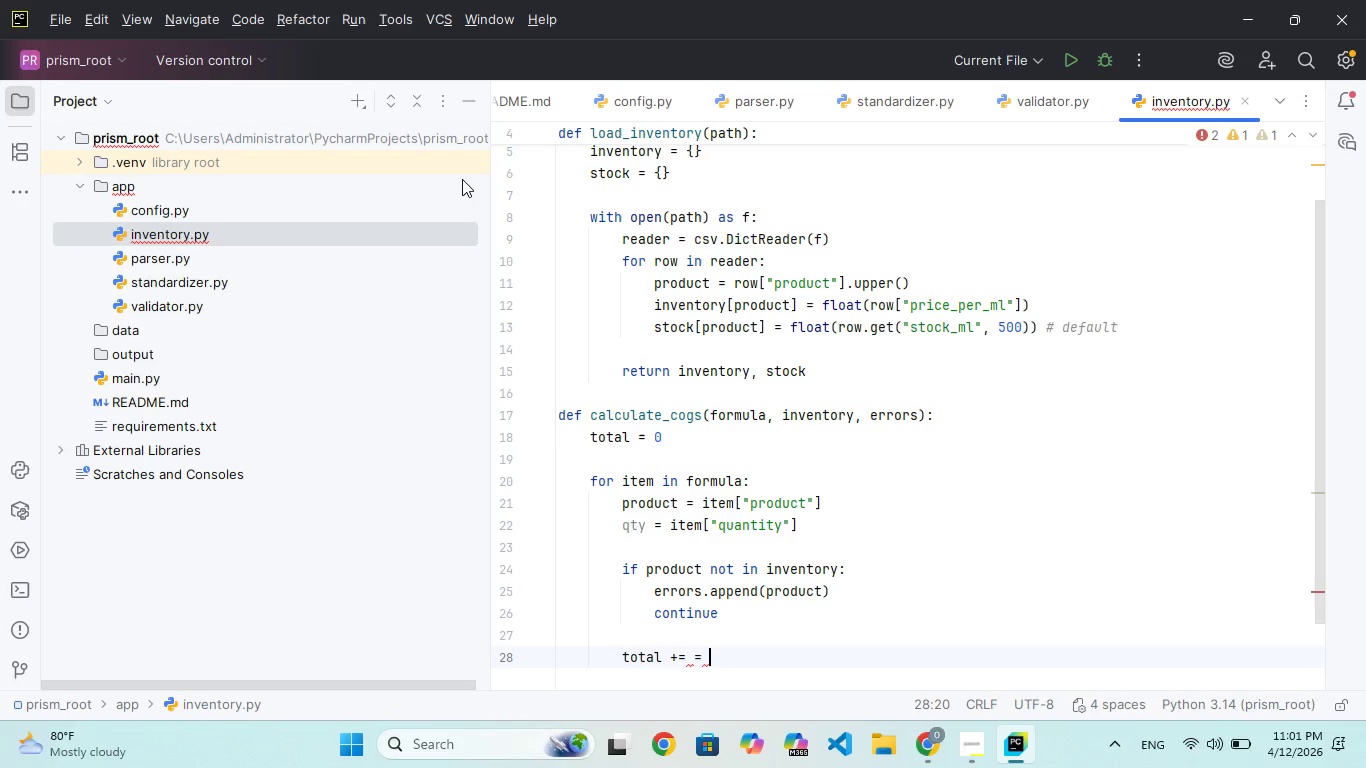 
key(Backspace)
key(Backspace)
key(Backspace)
type( qty * inventory)
 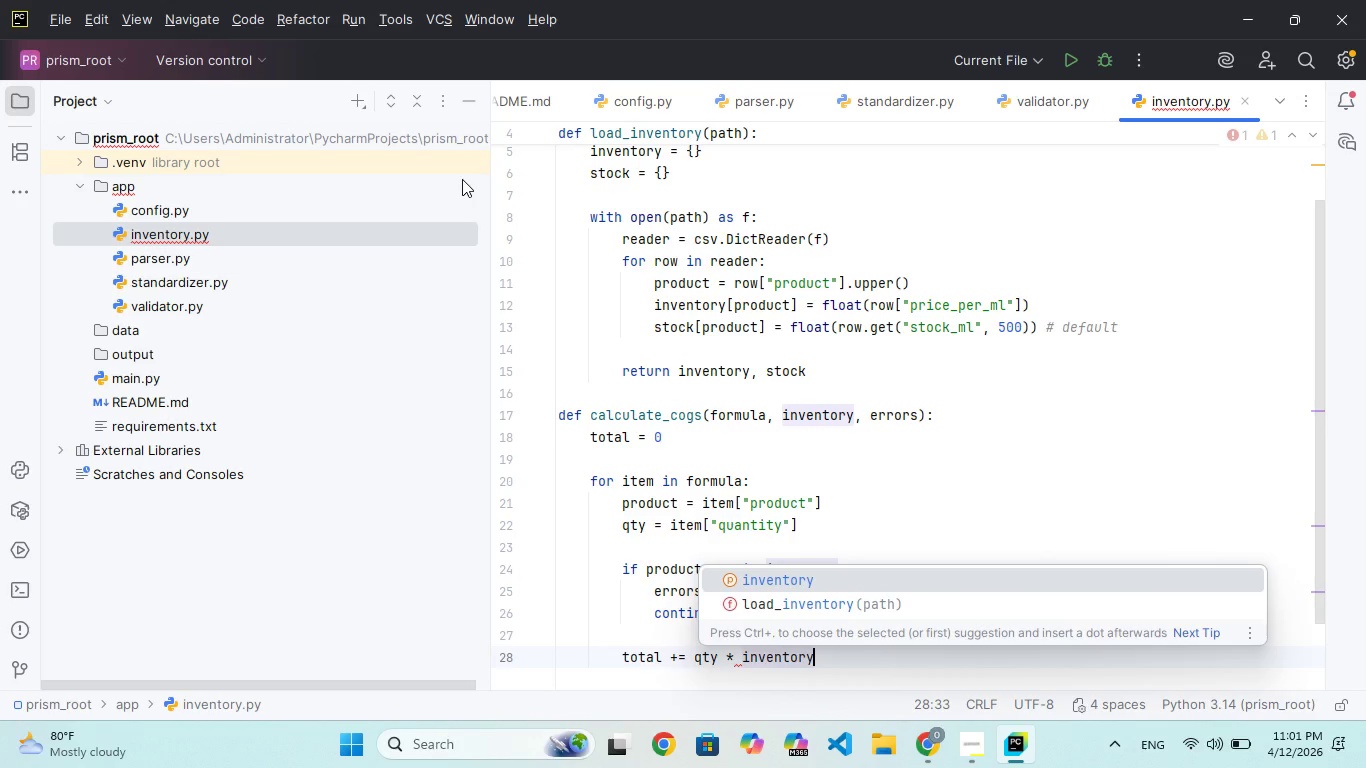 
key(Enter)
 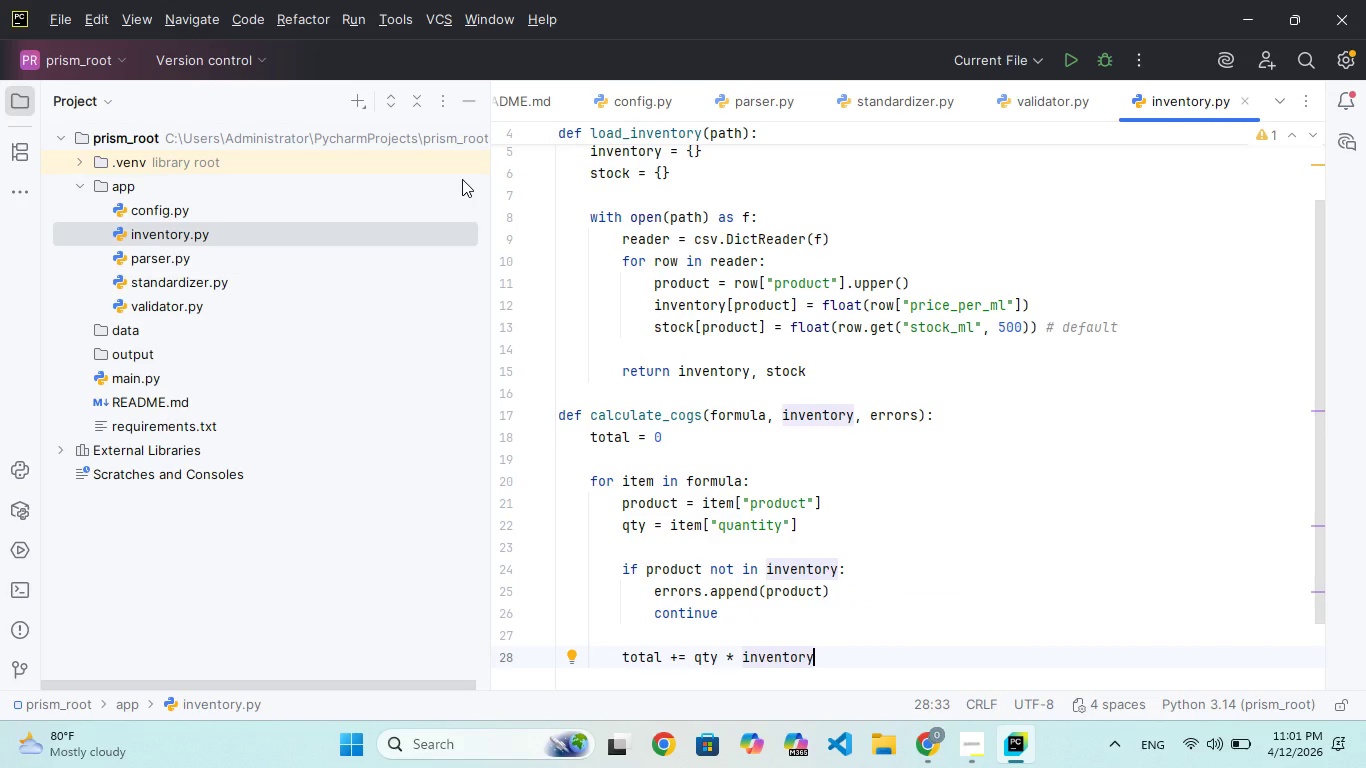 
type([product)
 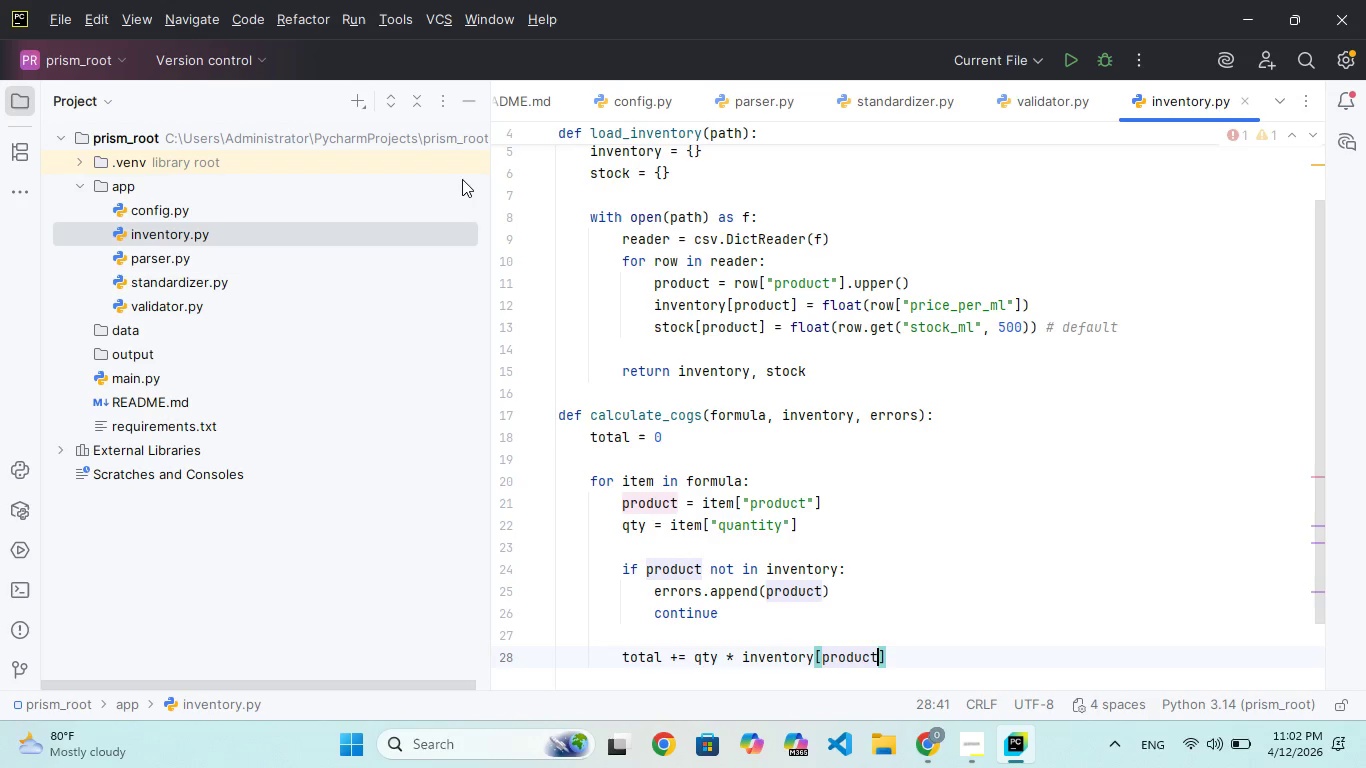 
key(ArrowRight)
 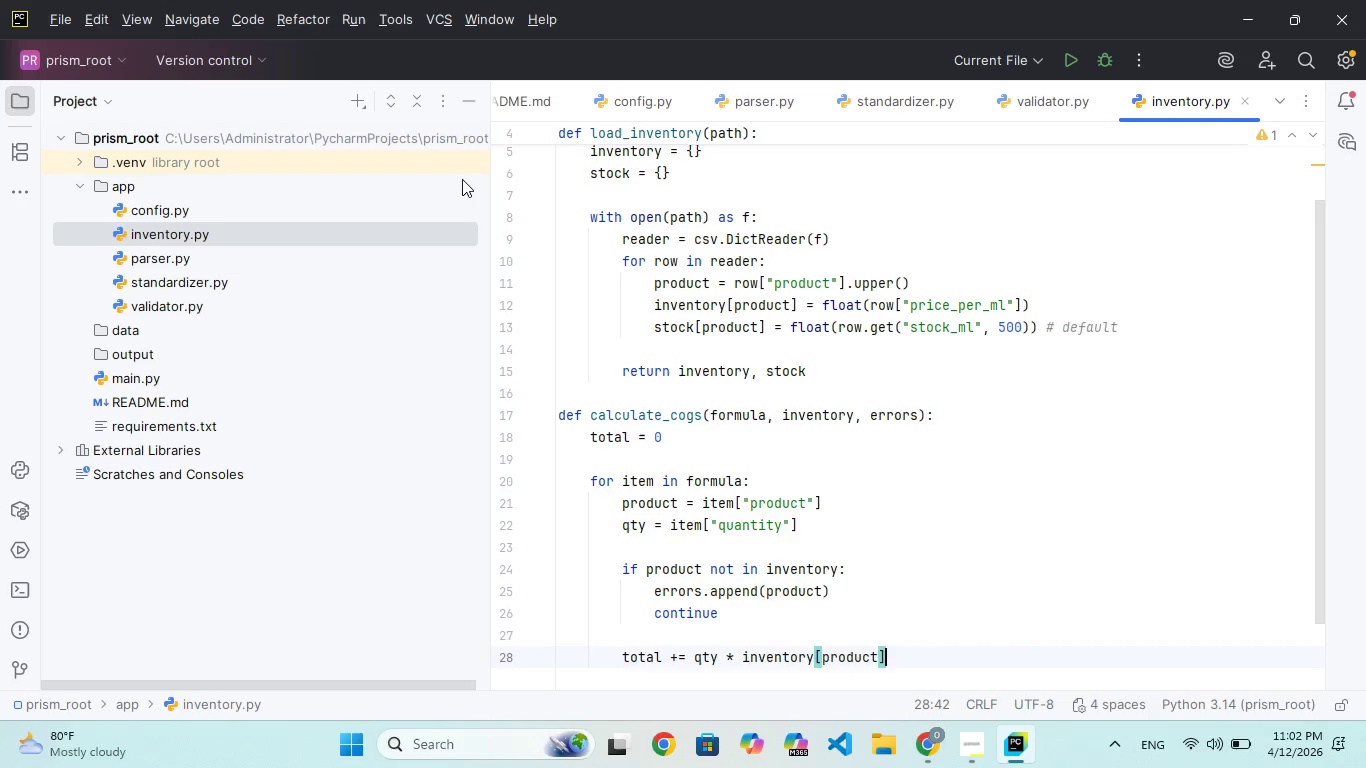 
key(Enter)
 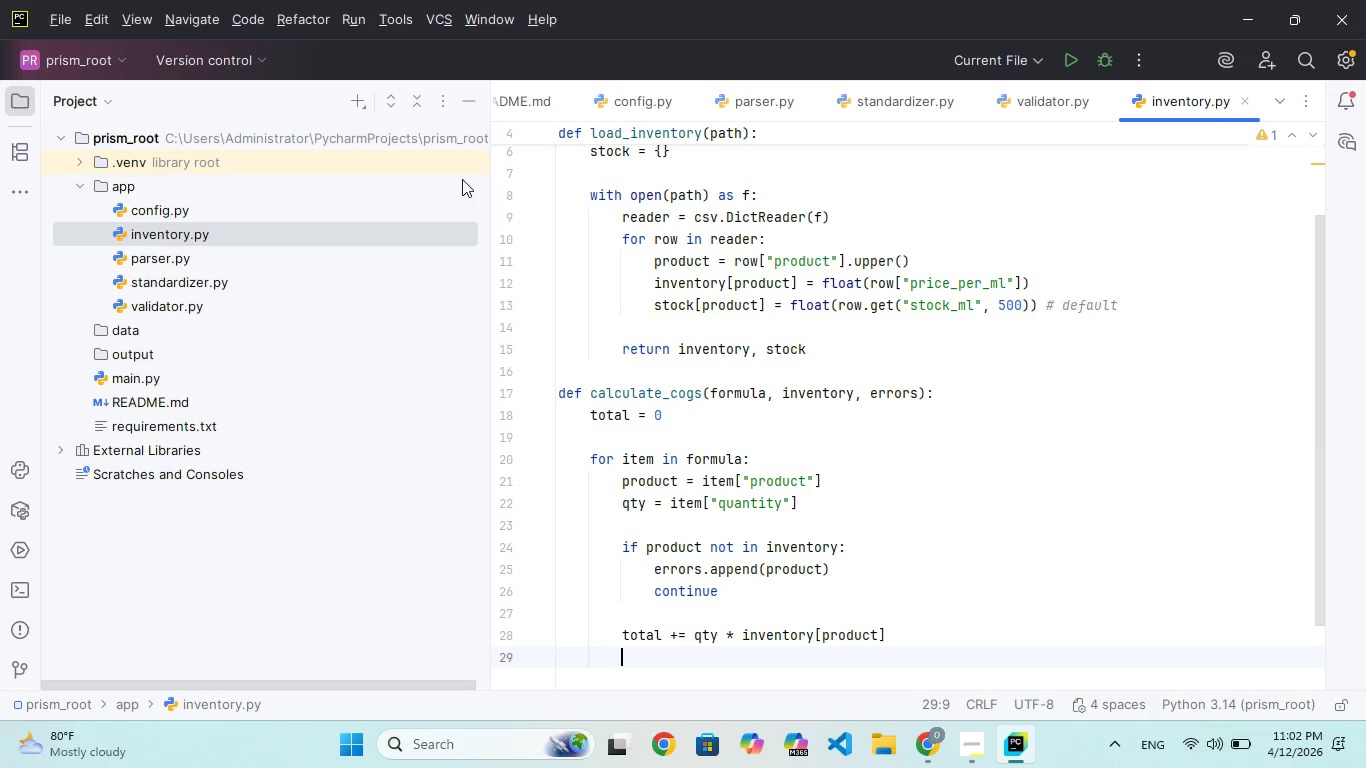 
key(Enter)
 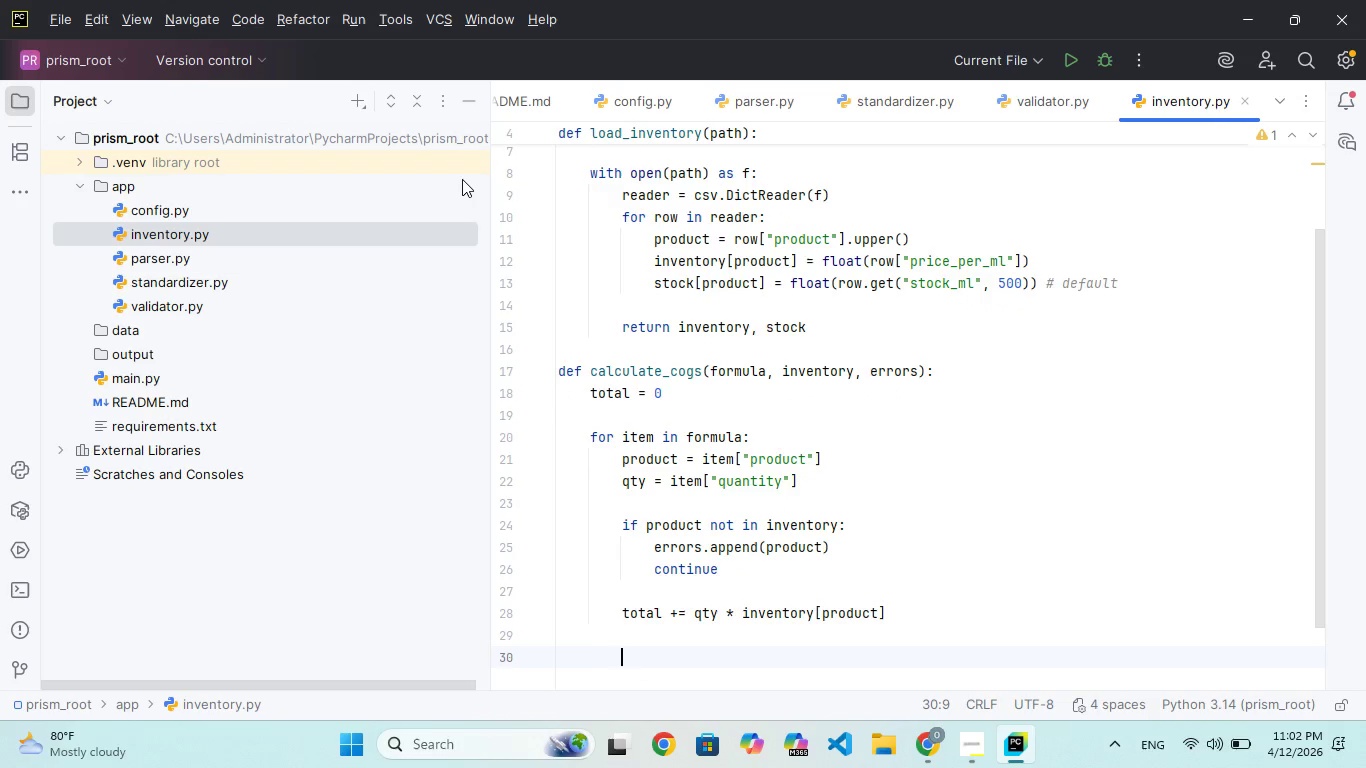 
key(Backspace)
type(retu)
 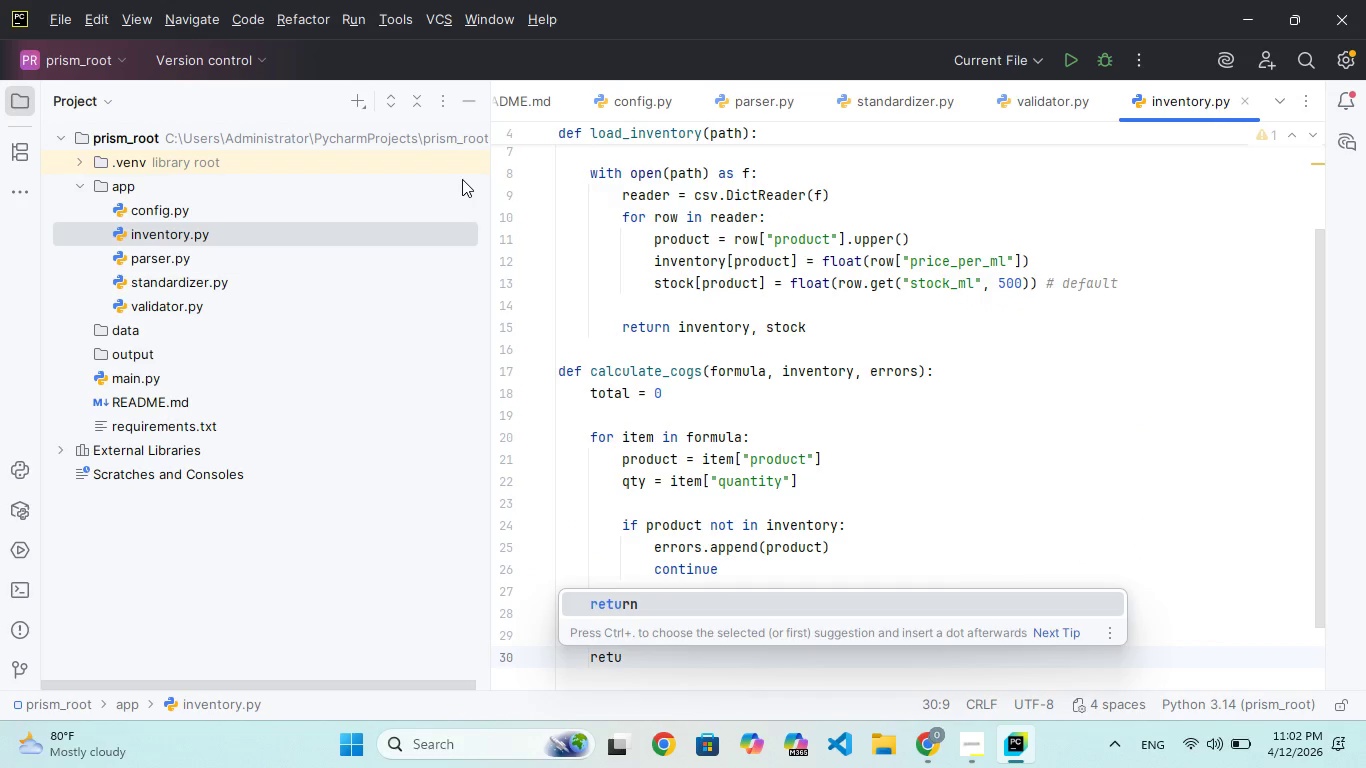 
key(Enter)
 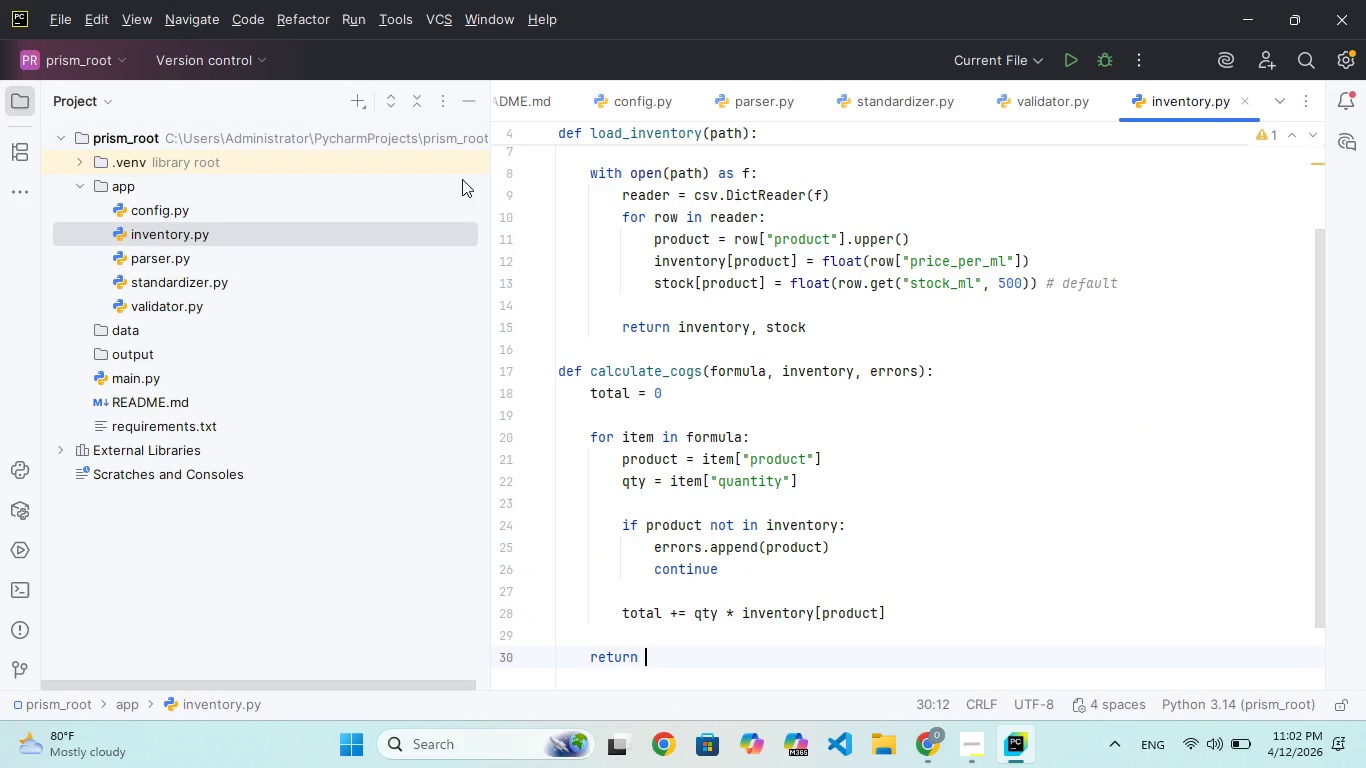 
type(round)
 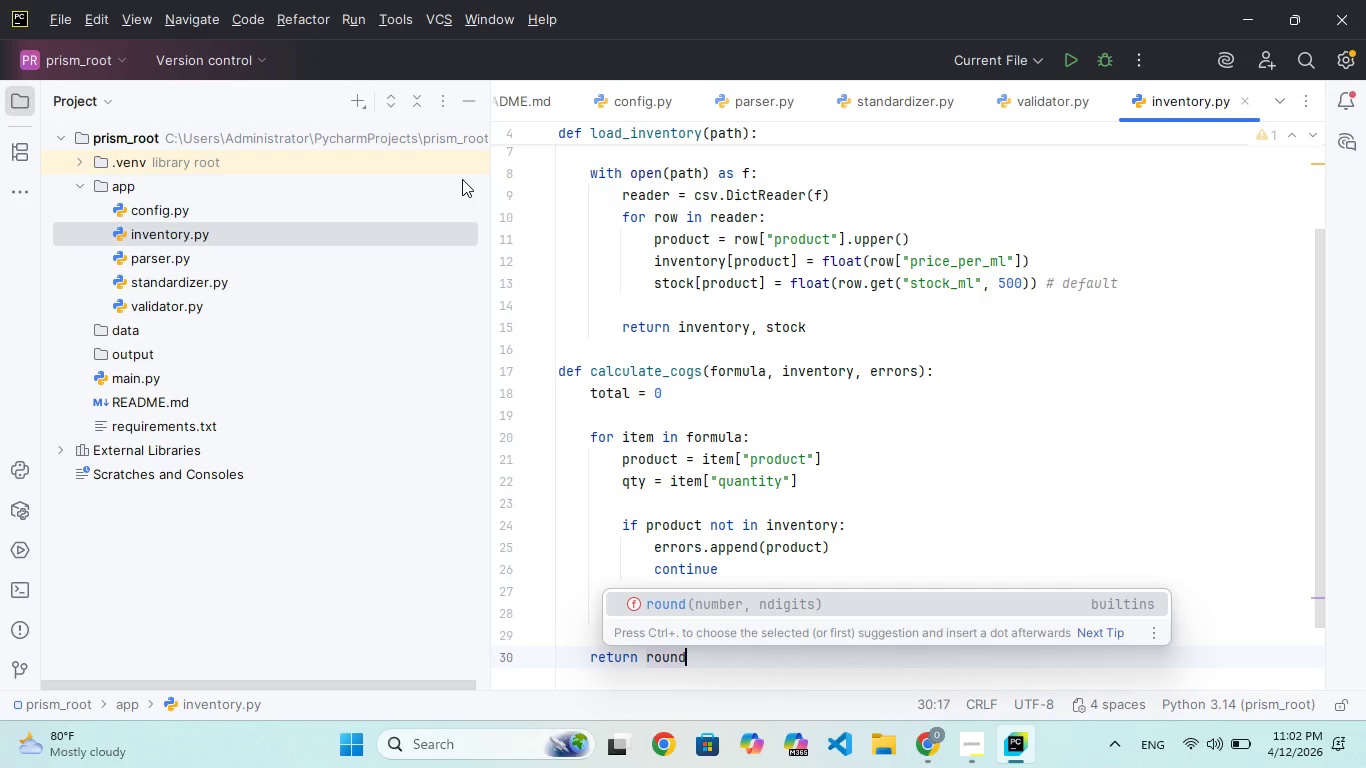 
key(Enter)
 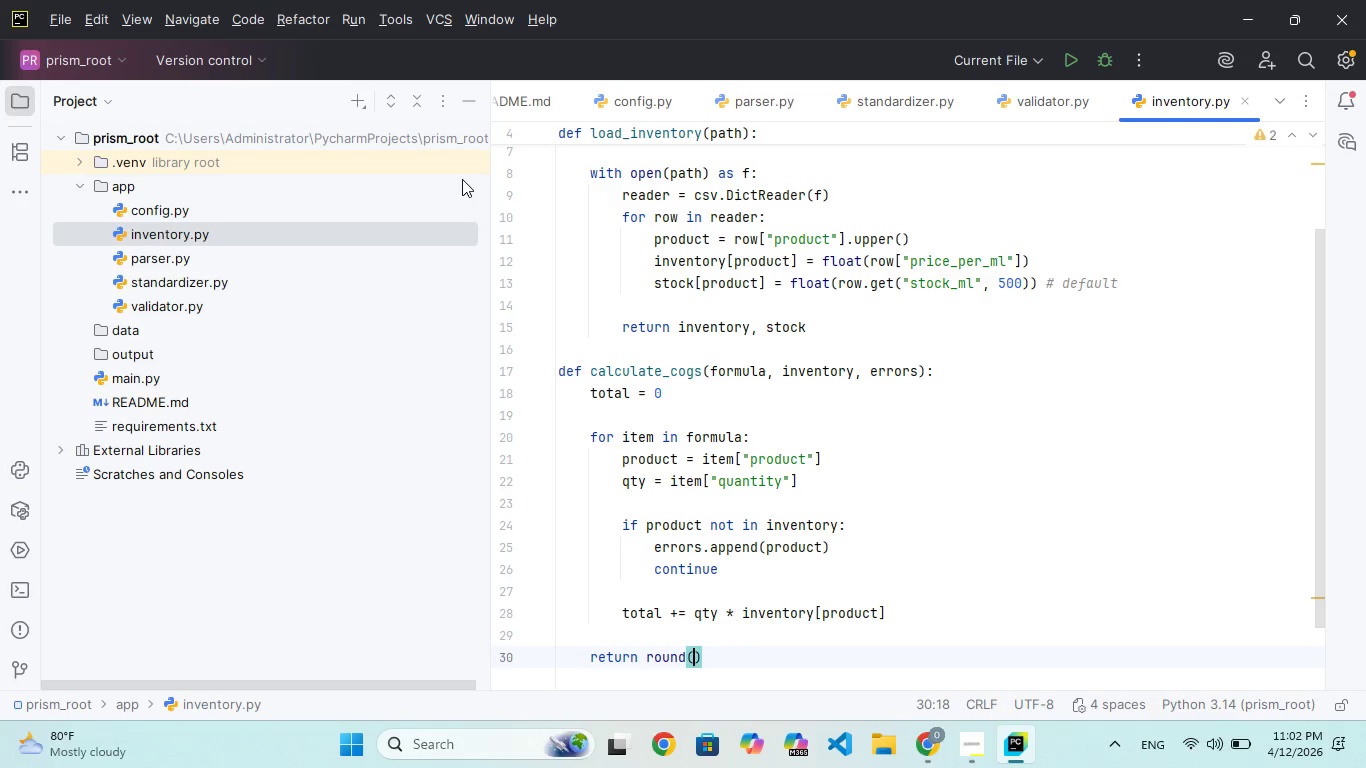 
type(total, 2)
 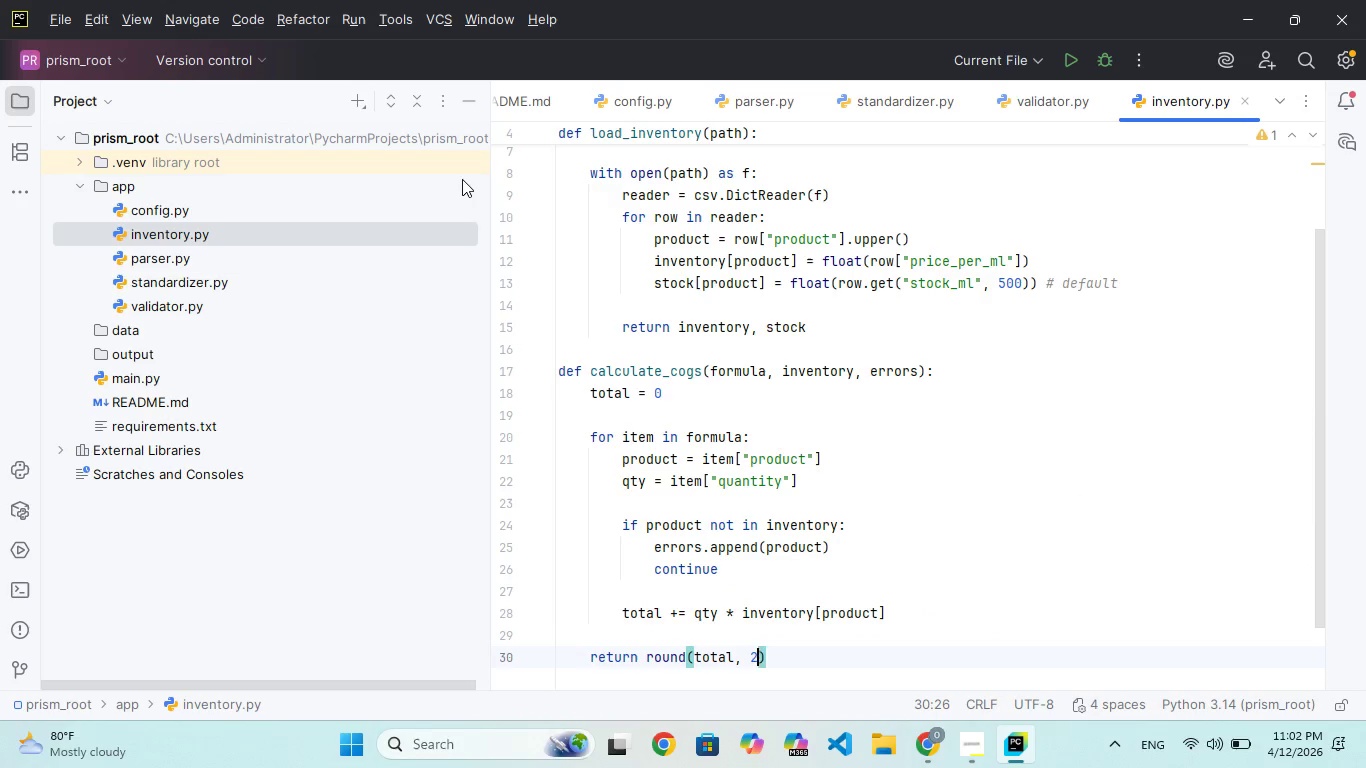 
key(ArrowRight)
 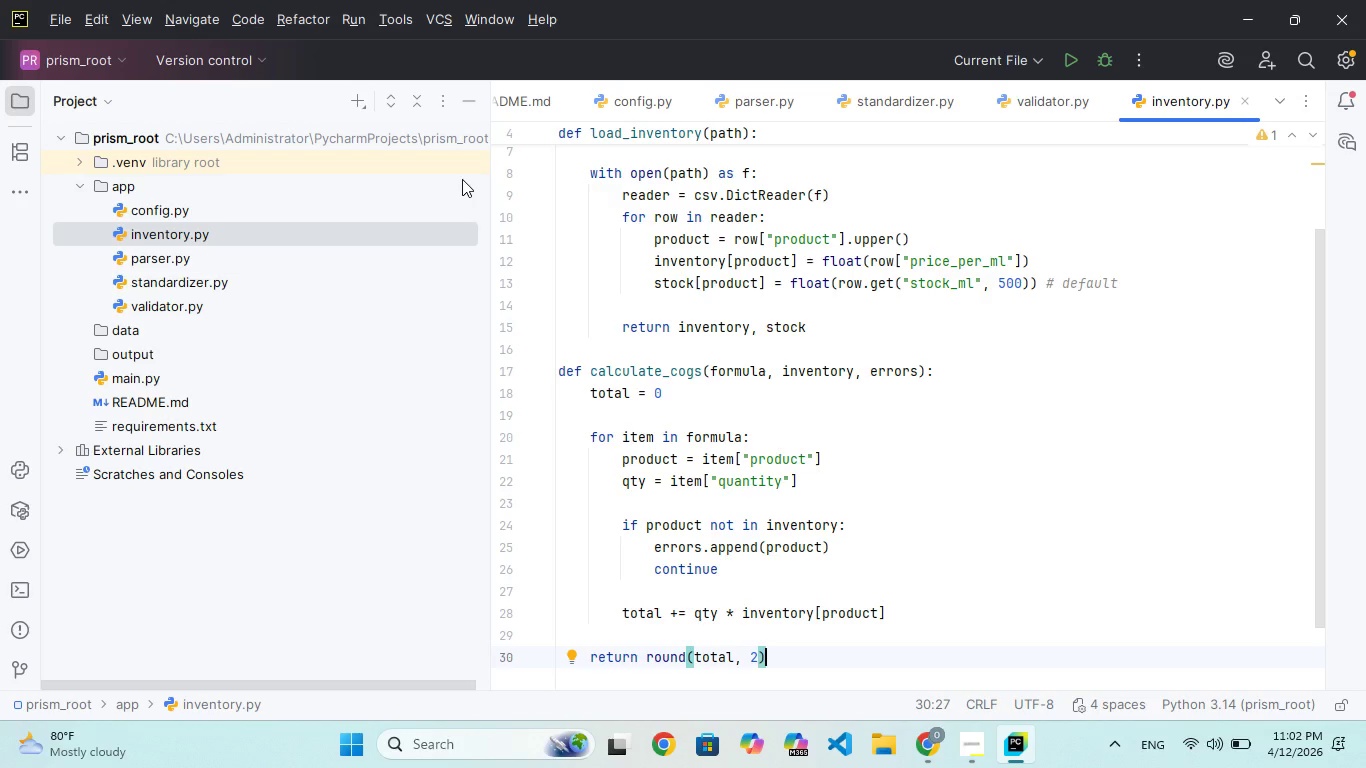 
wait(7.86)
 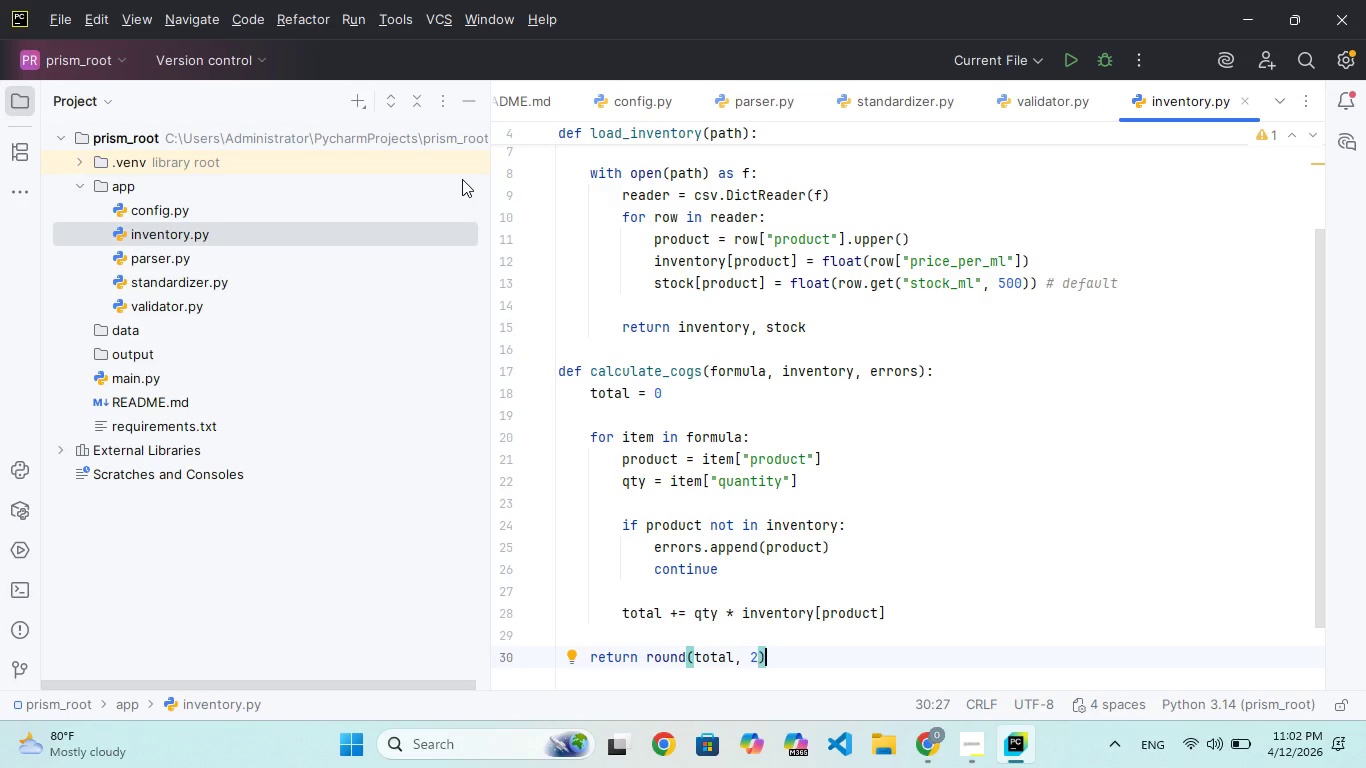 
key(Enter)
 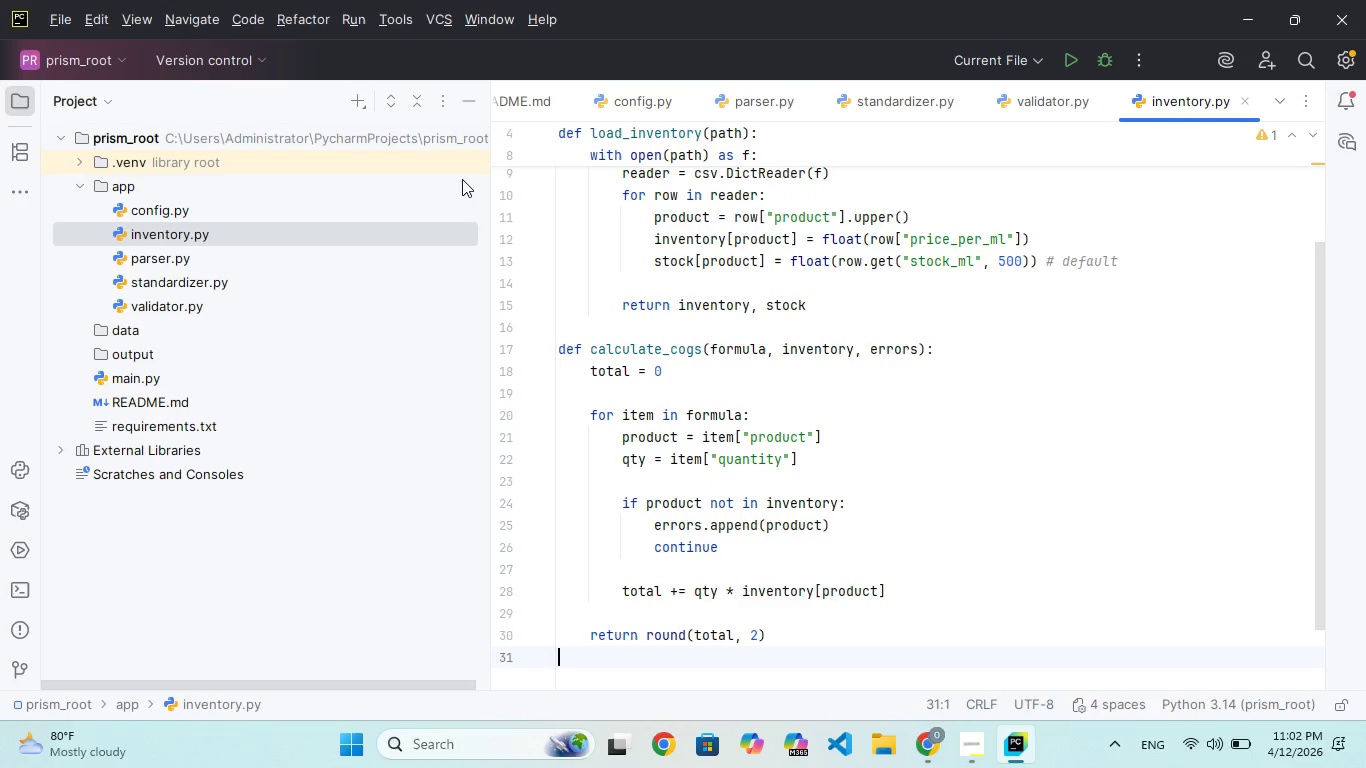 
key(Enter)
 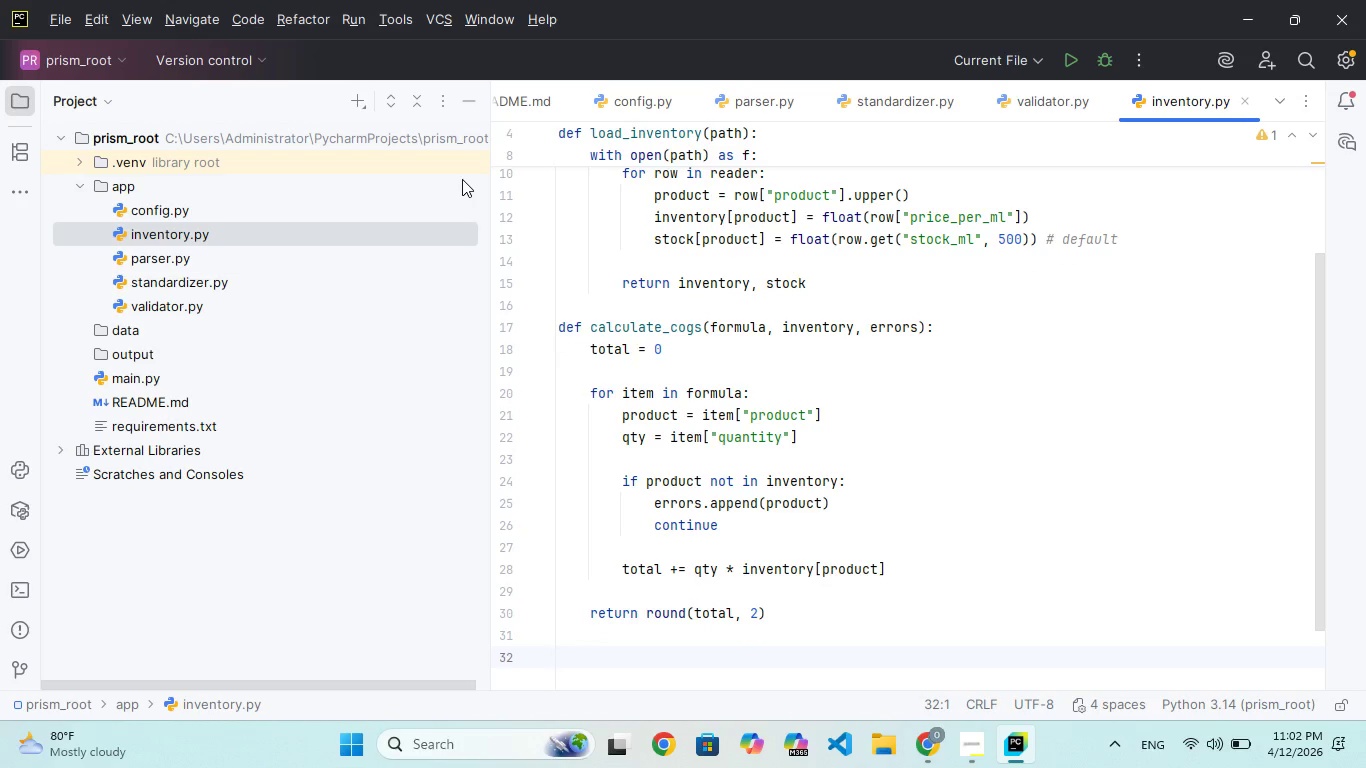 
type(def update_stok(formula, stock)
 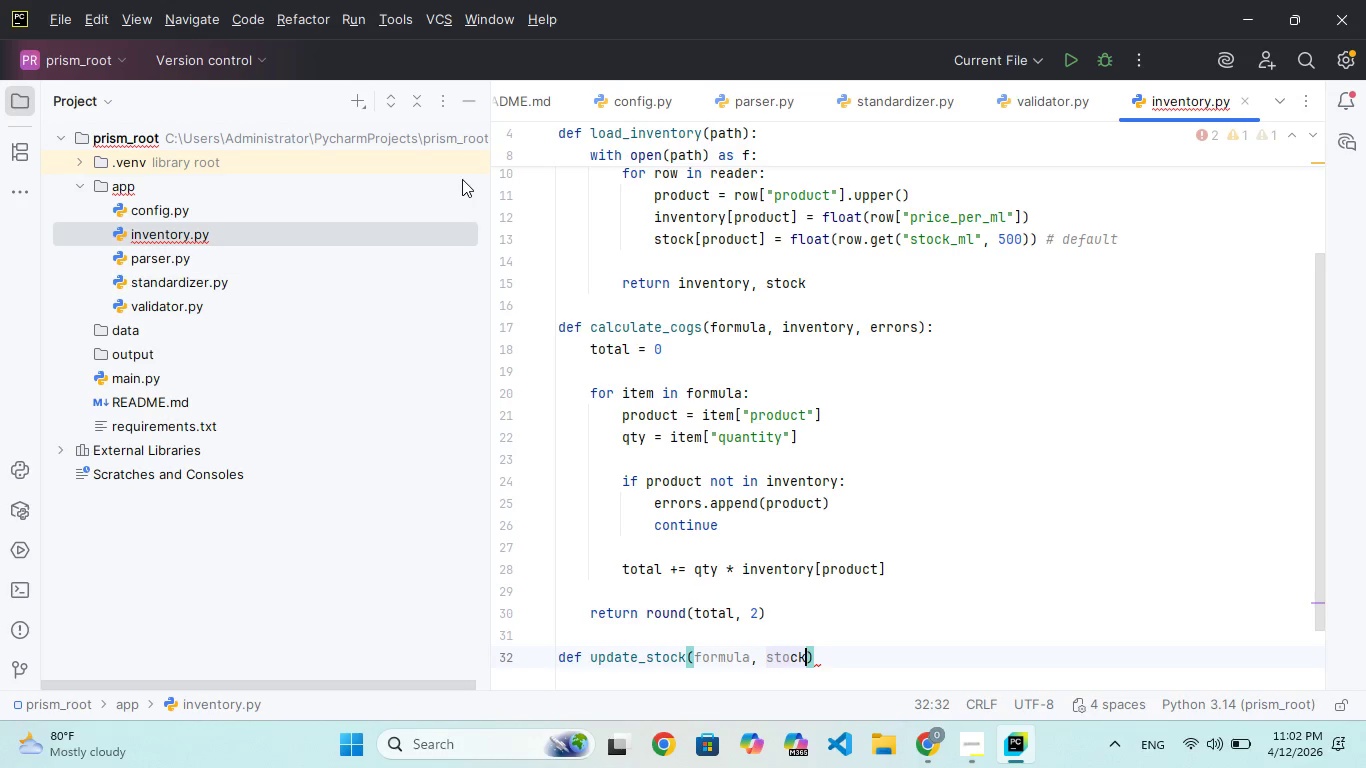 
key(ArrowRight)
 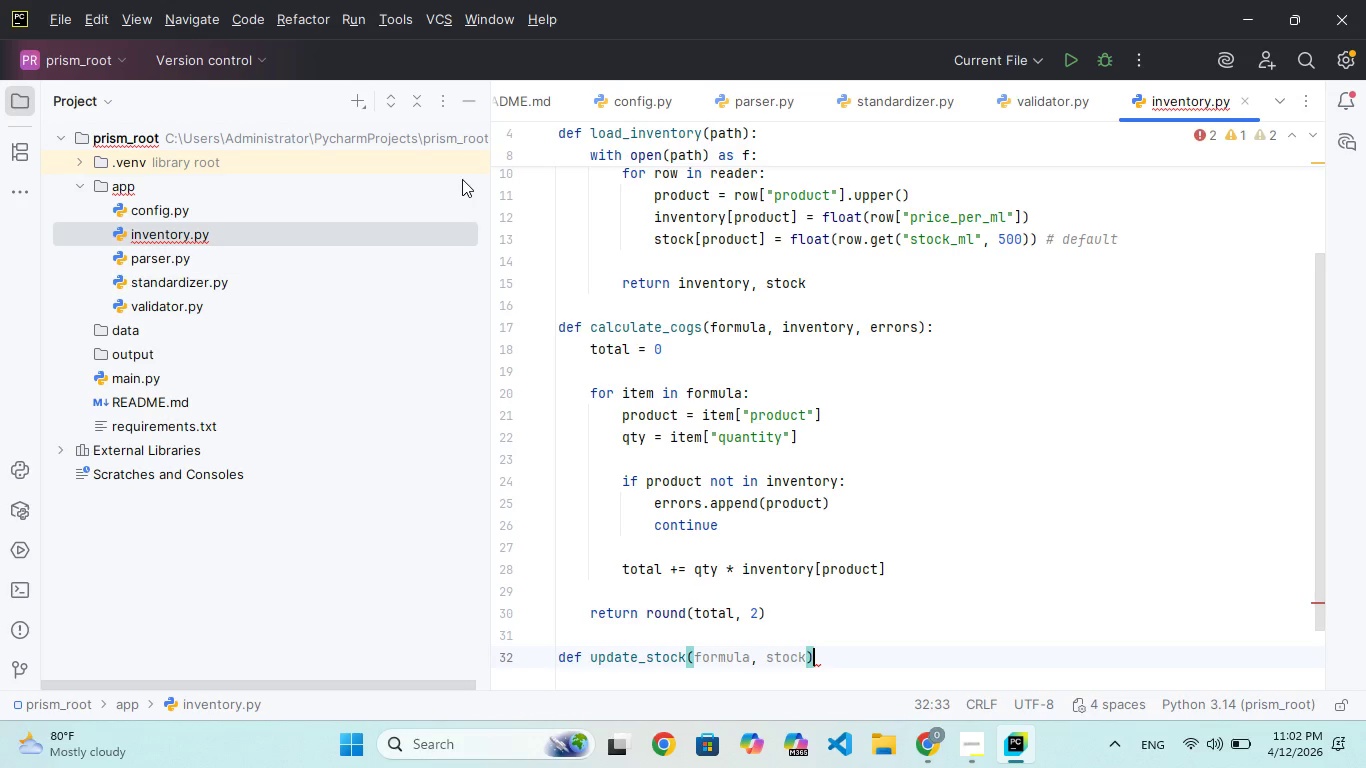 
key(Shift+ShiftRight)
 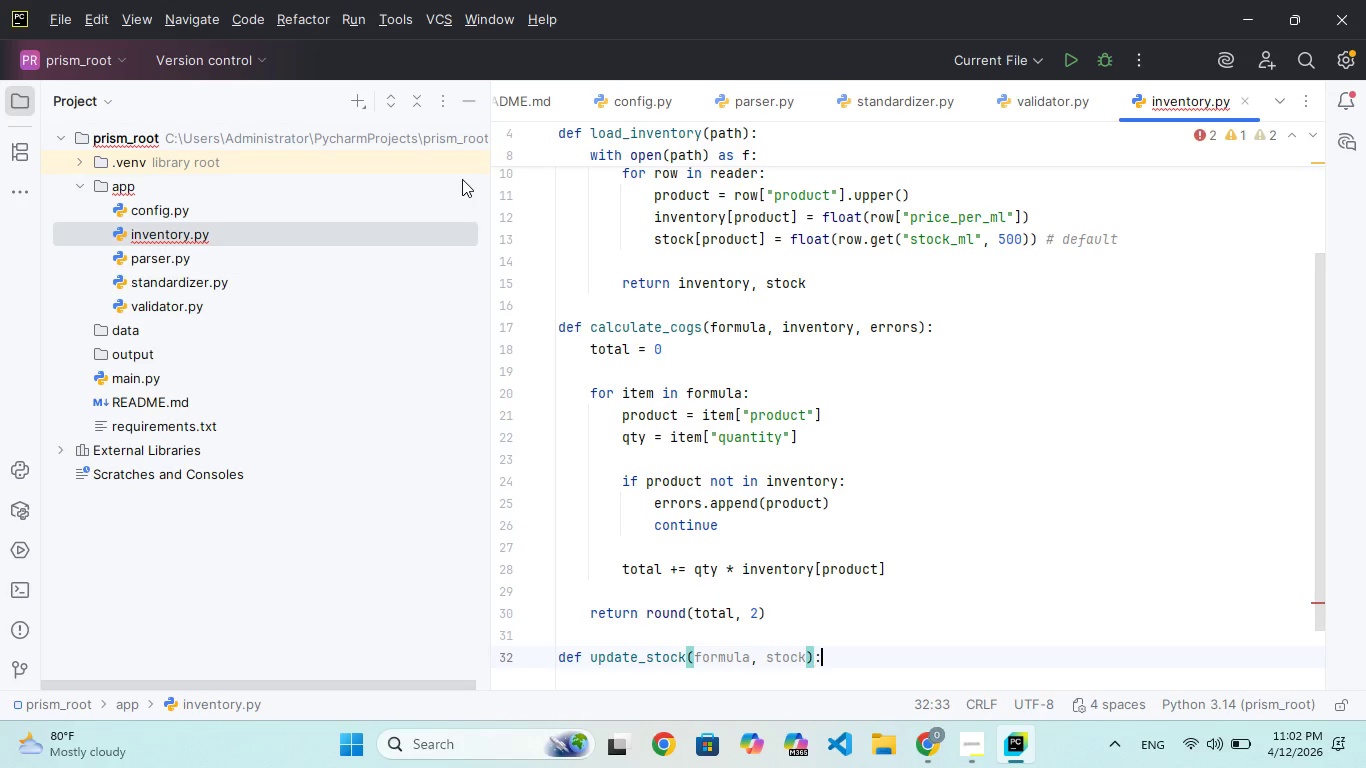 
key(Shift+Semicolon)
 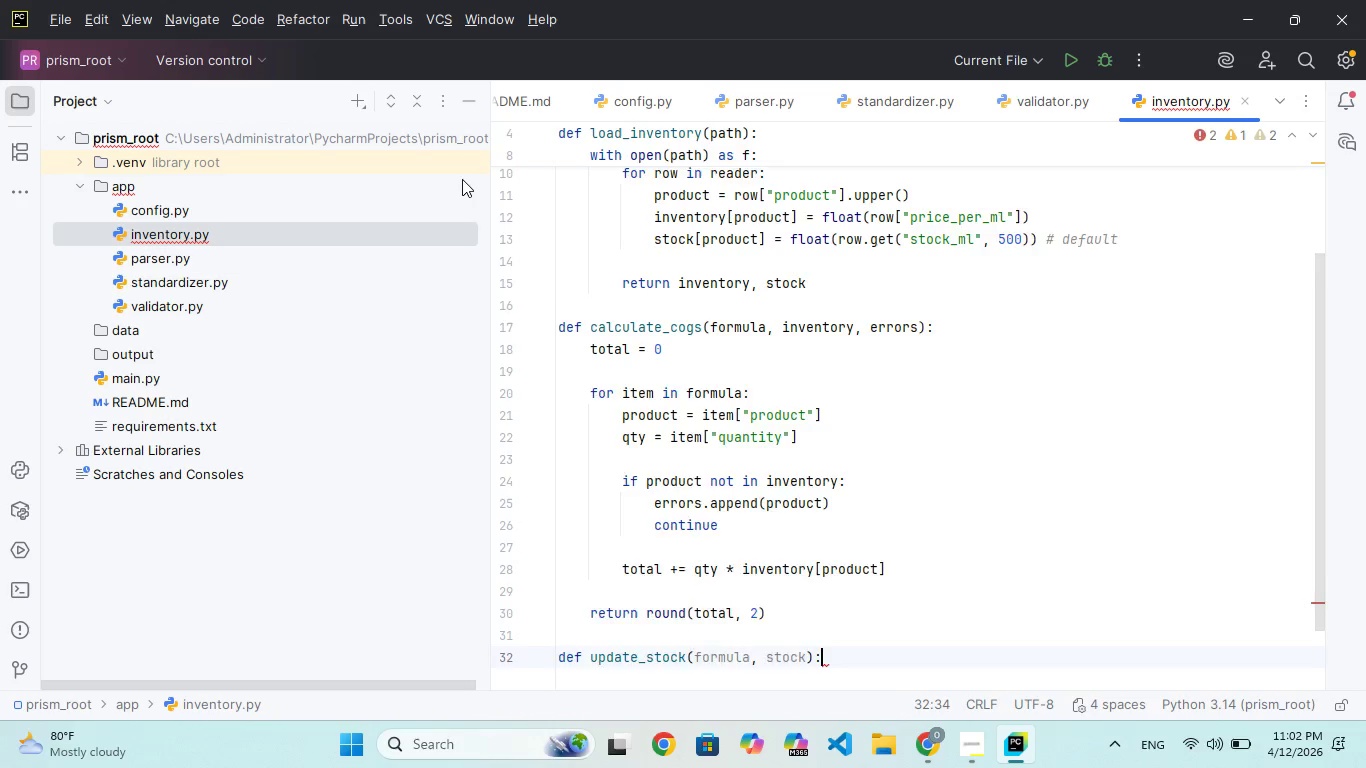 
key(Enter)
 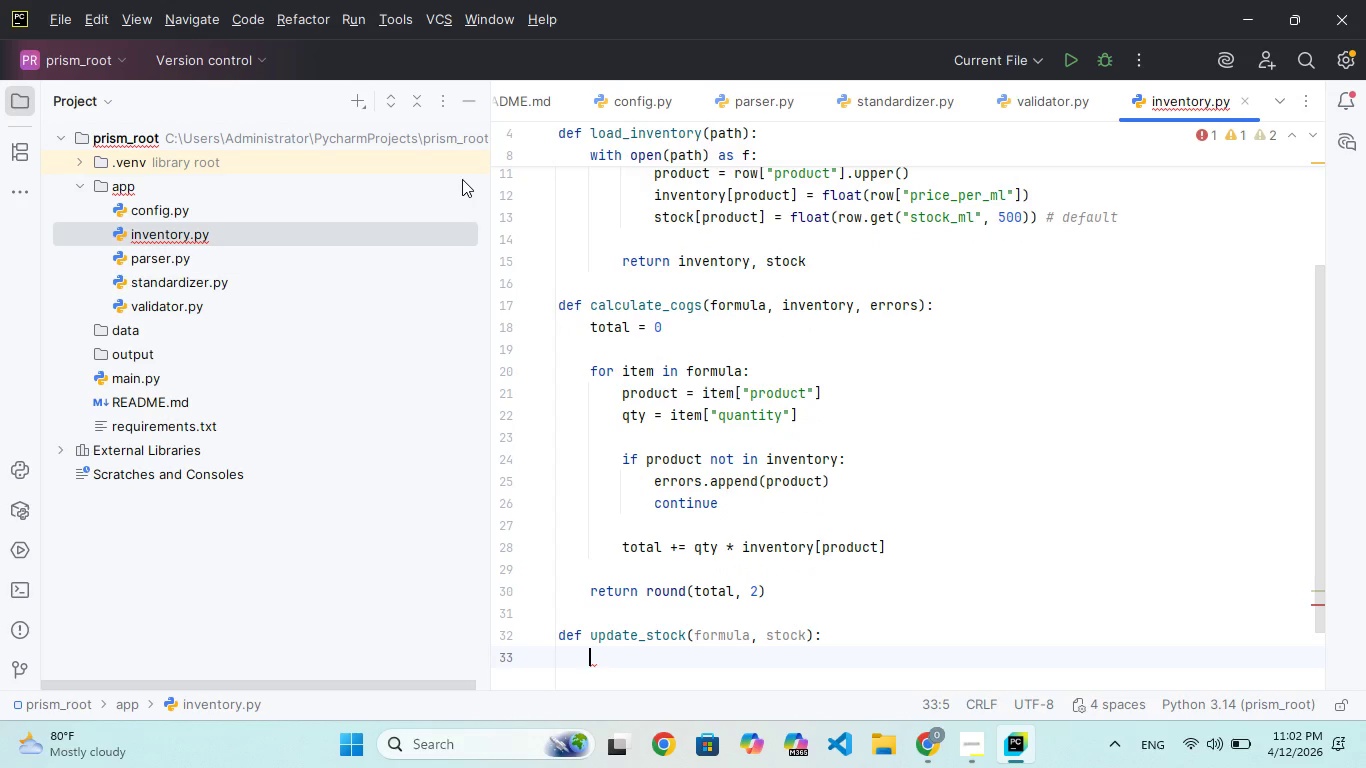 
type(for)
 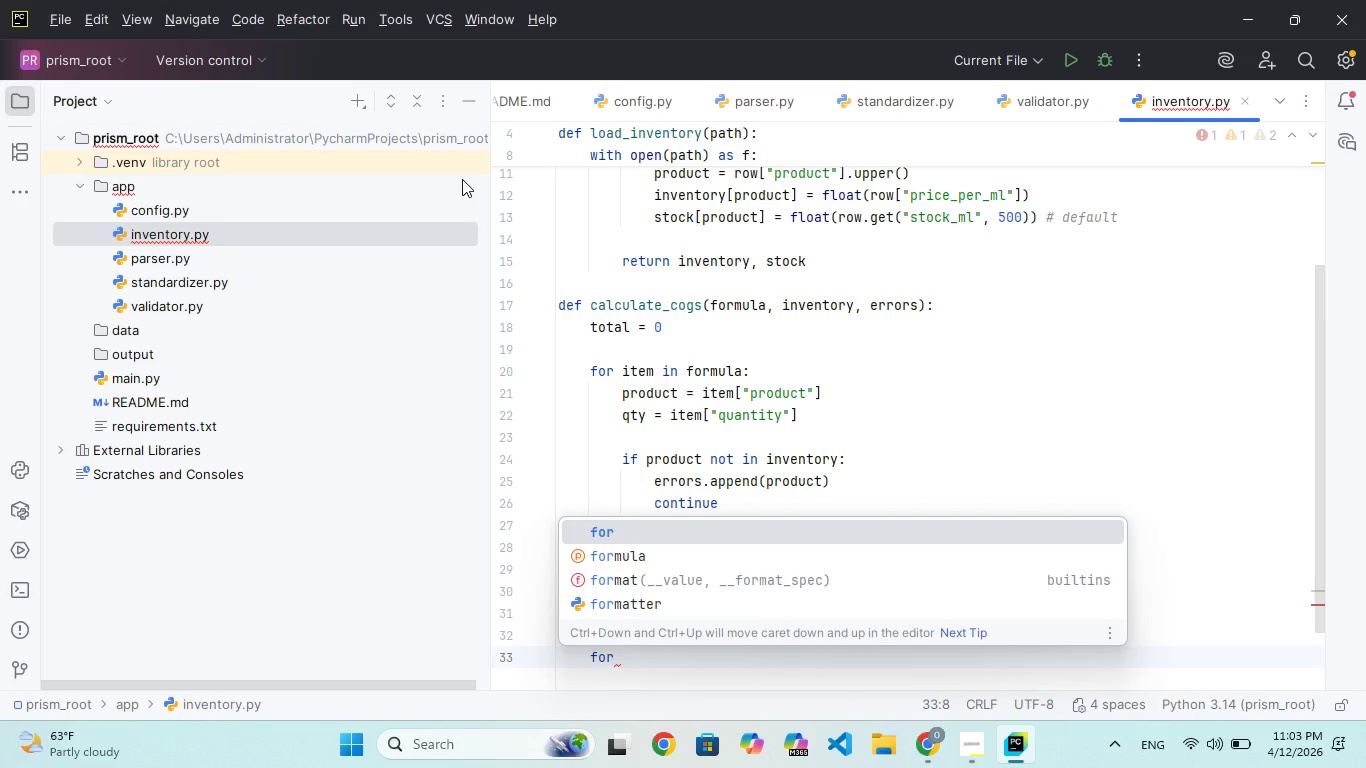 
wait(43.91)
 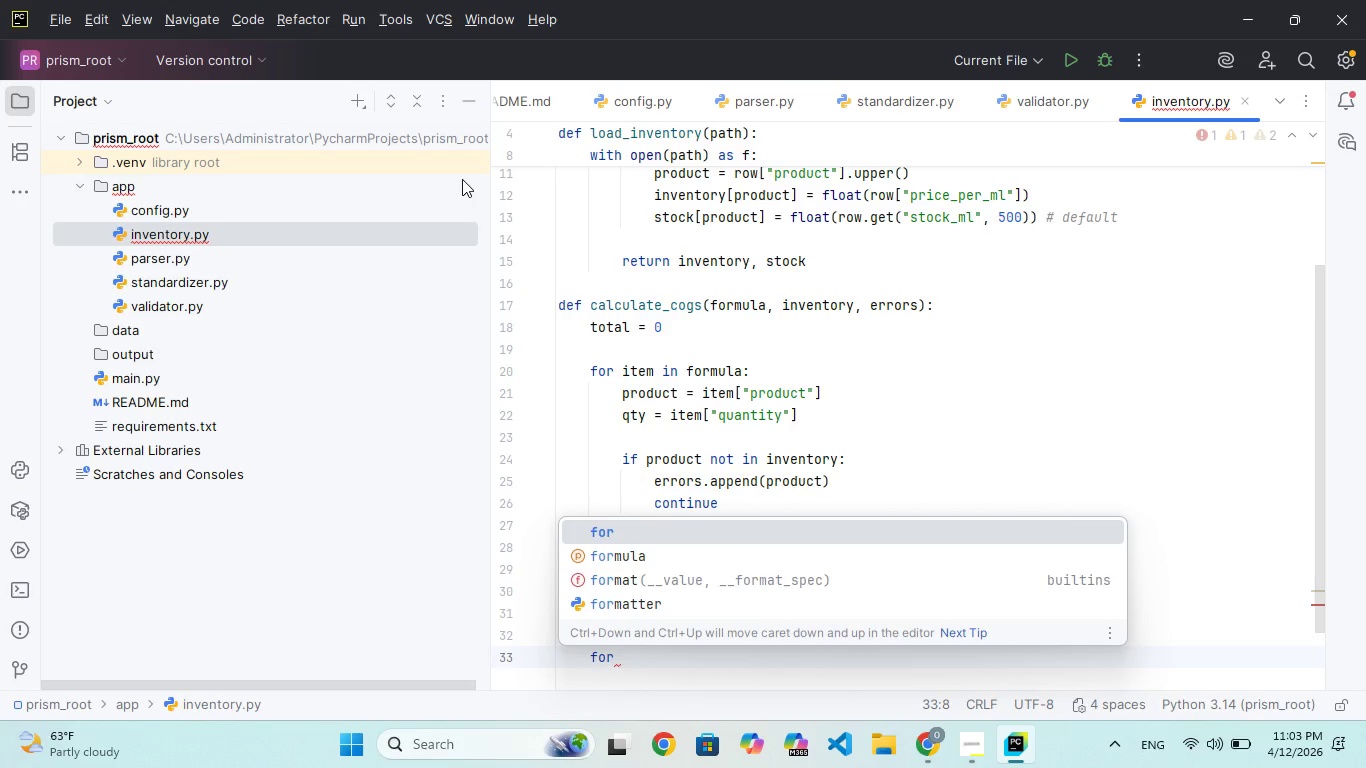 
type( iem in formu:)
 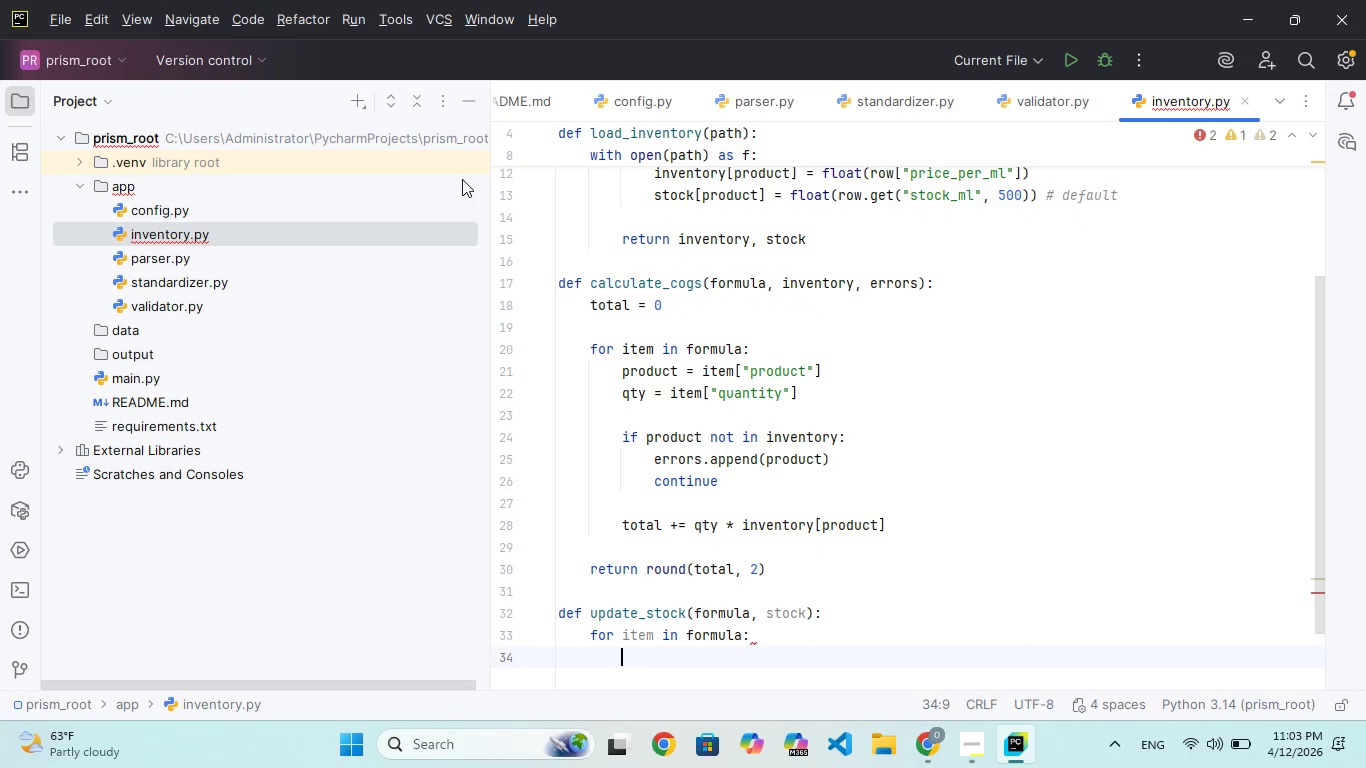 
hold_key(key=T, duration=0.33)
 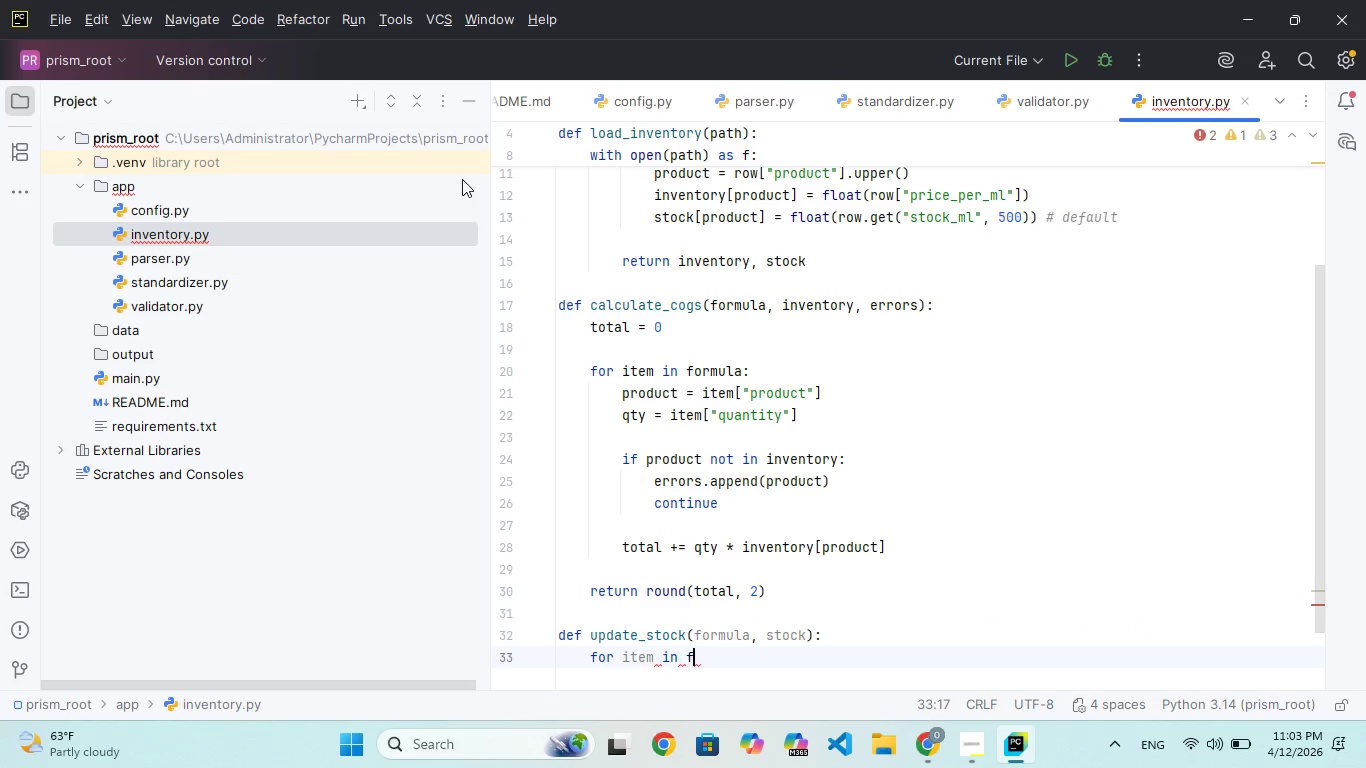 
hold_key(key=L, duration=0.39)
 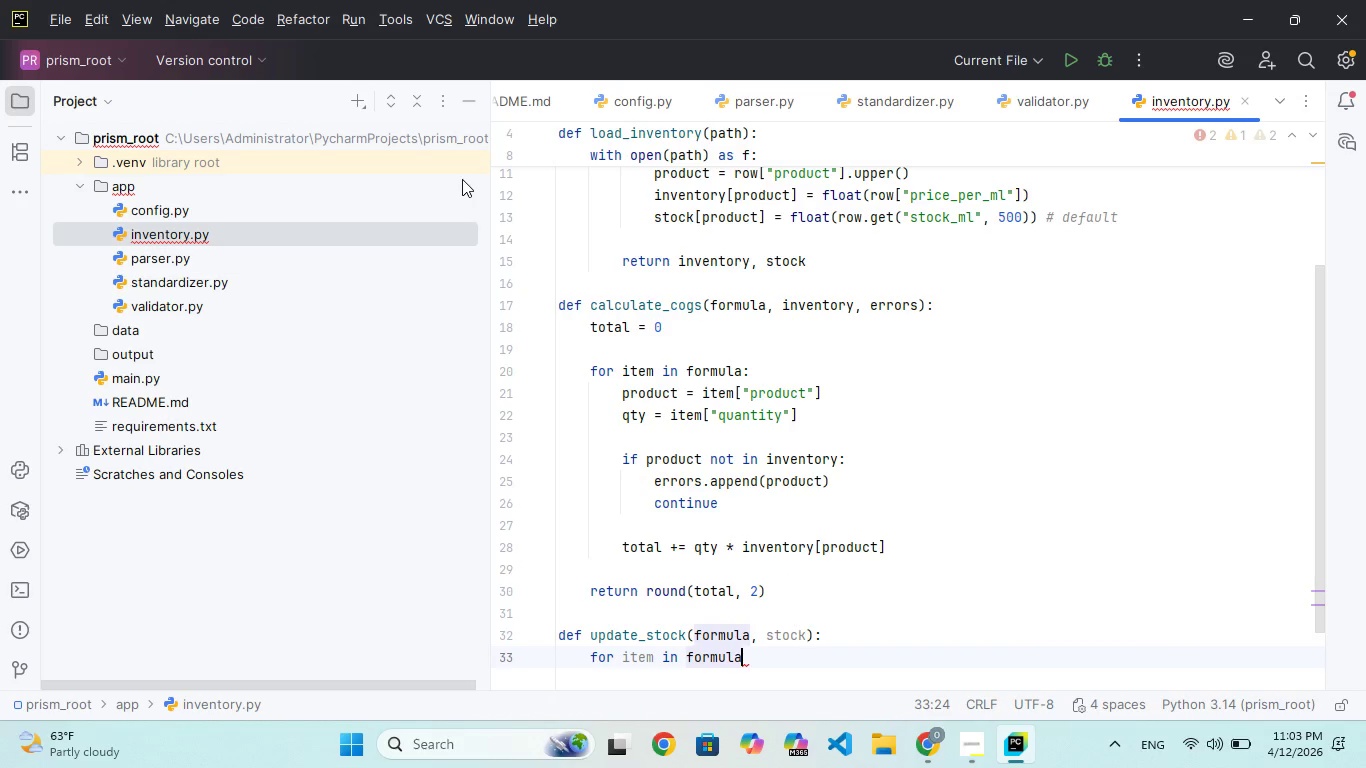 
hold_key(key=A, duration=0.31)
 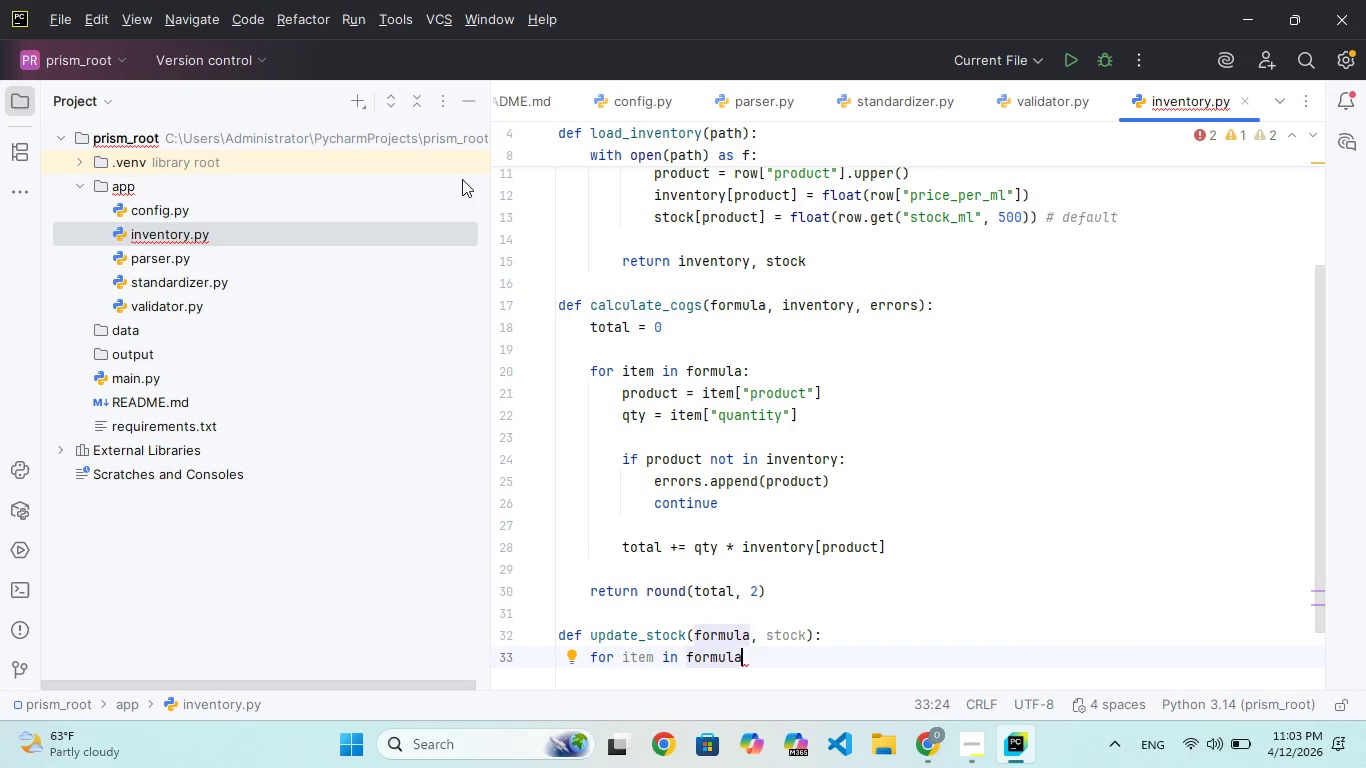 
key(Enter)
 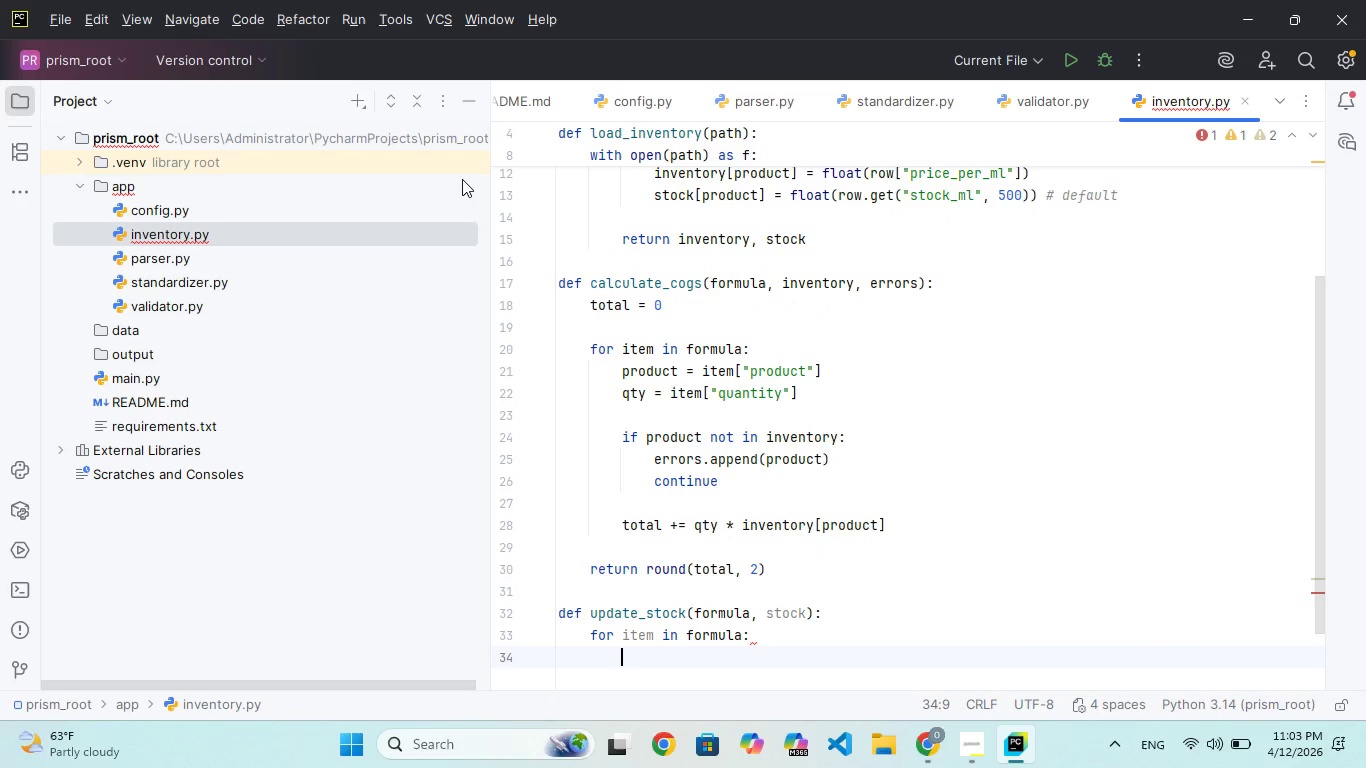 
type(if item["product)
 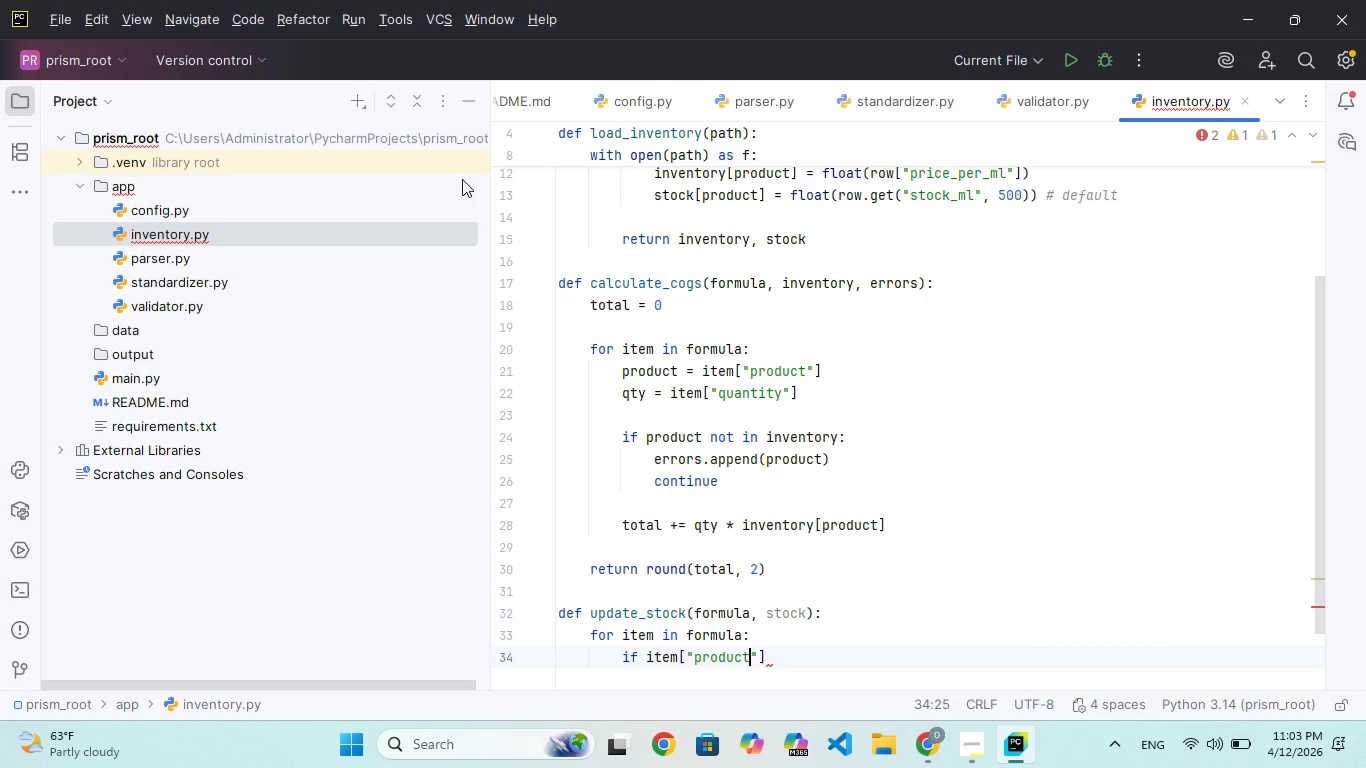 
key(ArrowRight)
 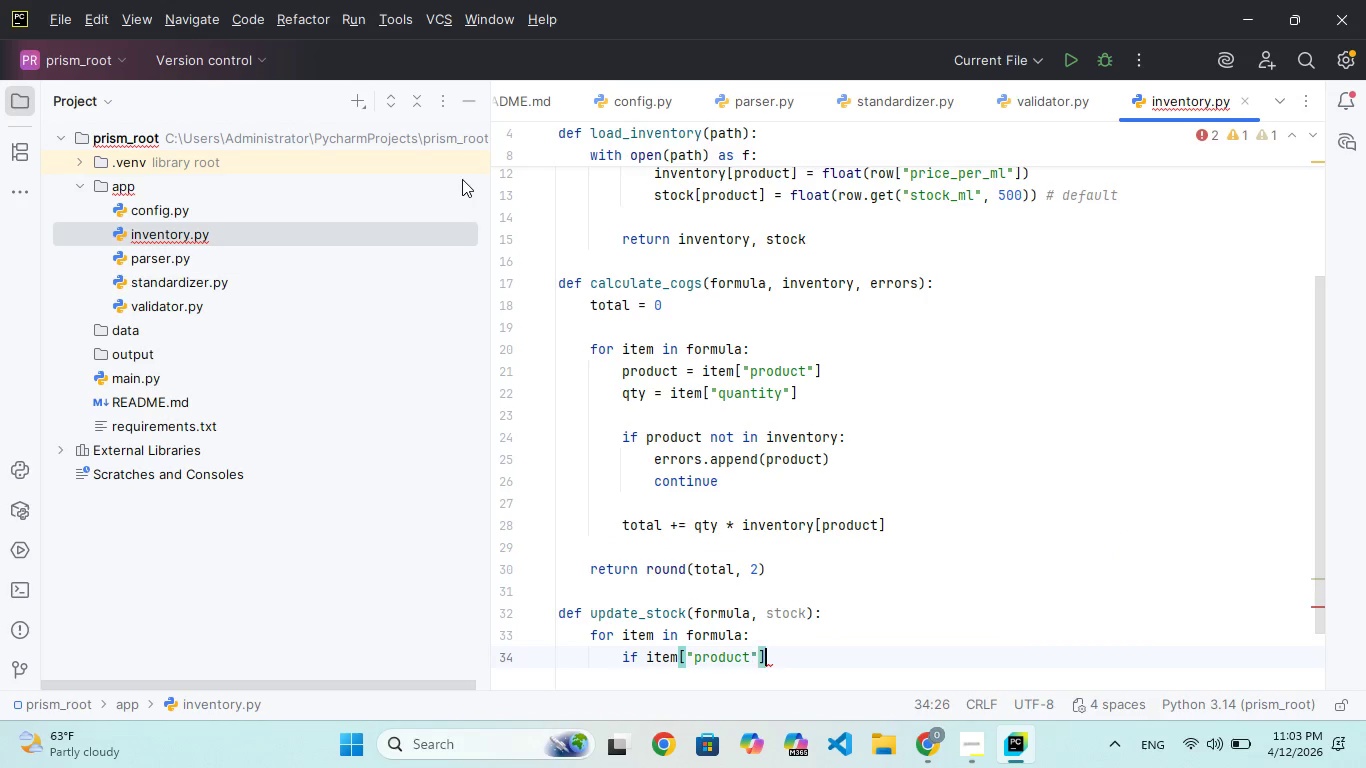 
key(ArrowRight)
 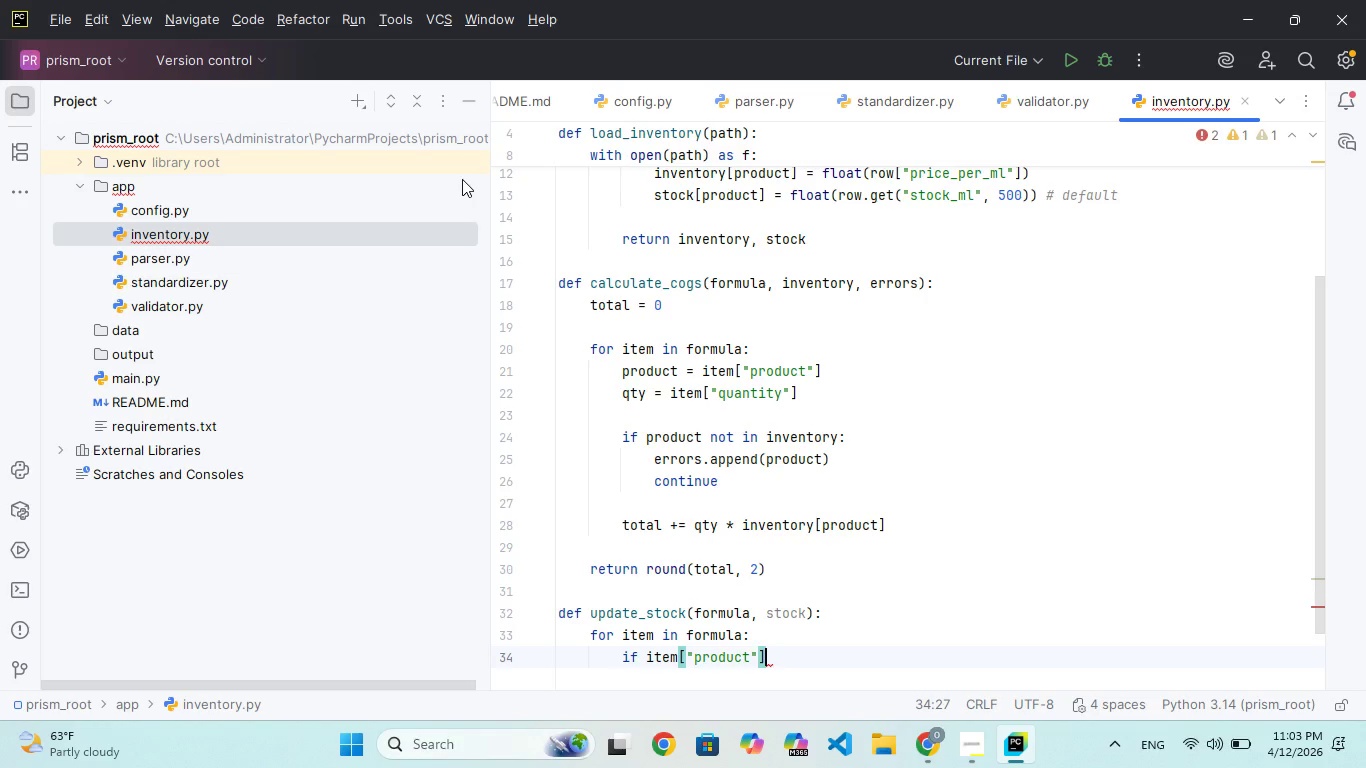 
type( in stp)
key(Backspace)
type(ock:)
 